 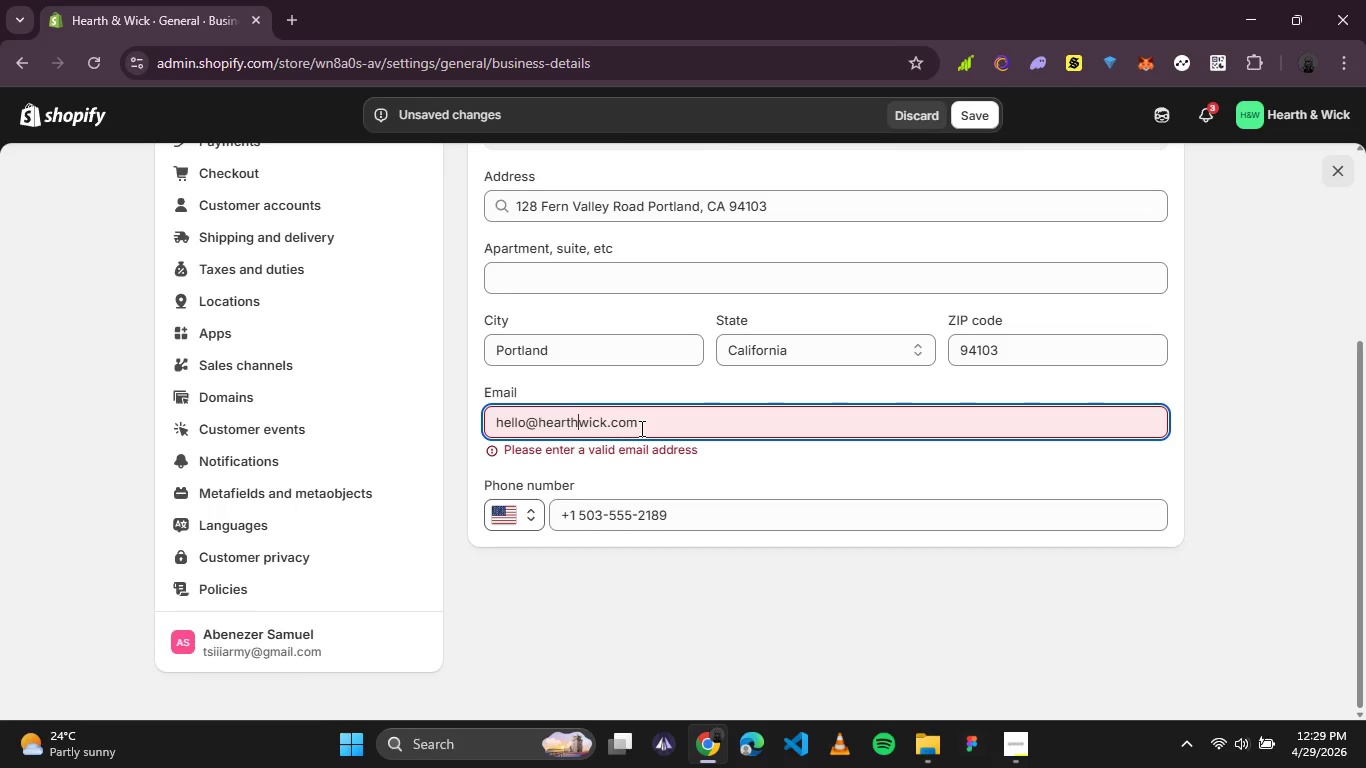 
key(N)
 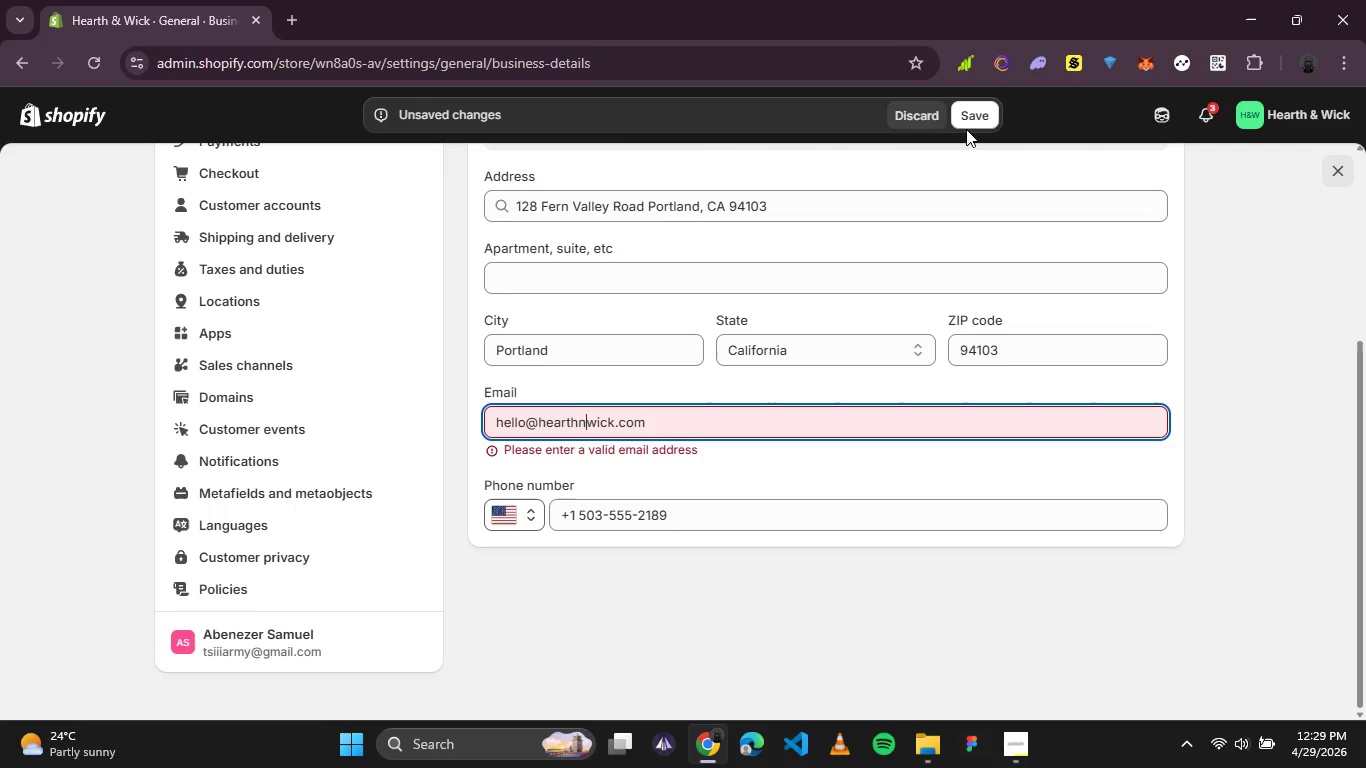 
left_click([970, 122])
 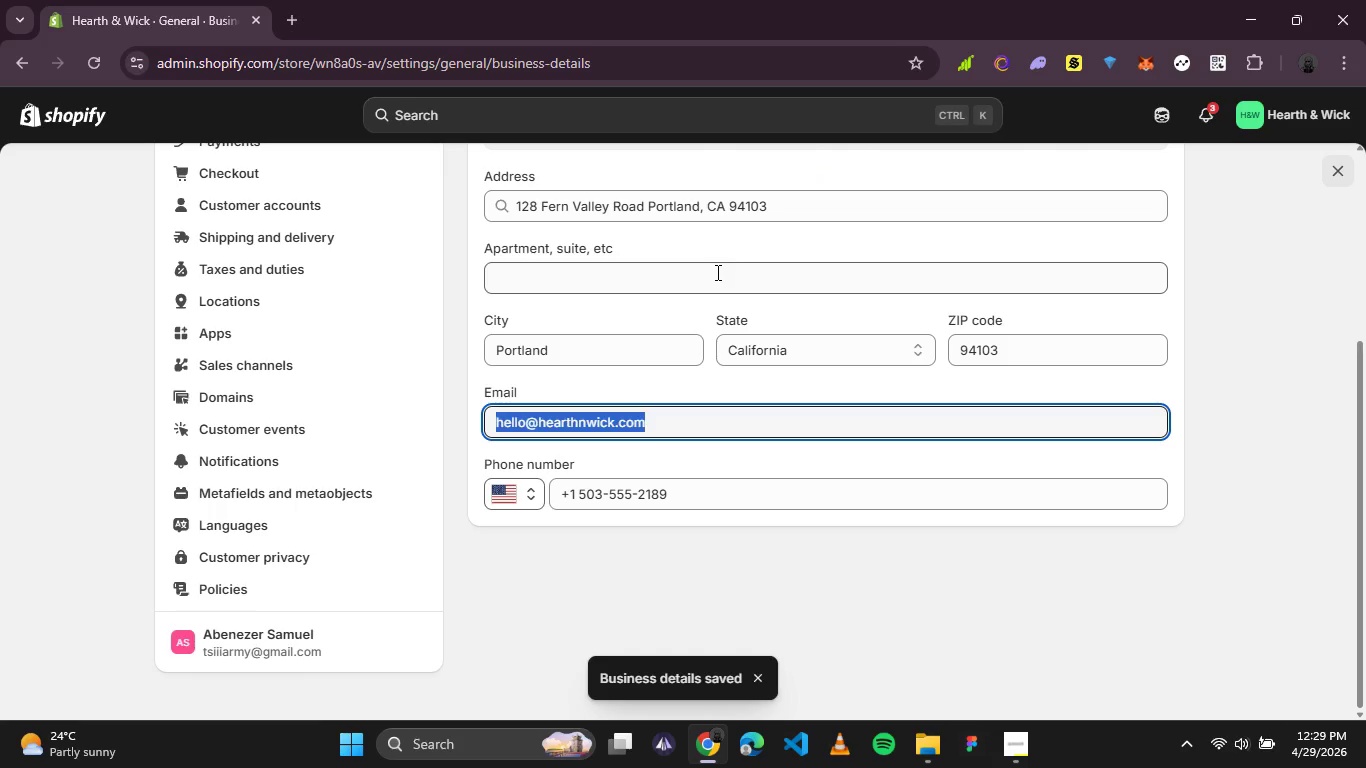 
scroll: coordinate [722, 269], scroll_direction: up, amount: 4.0
 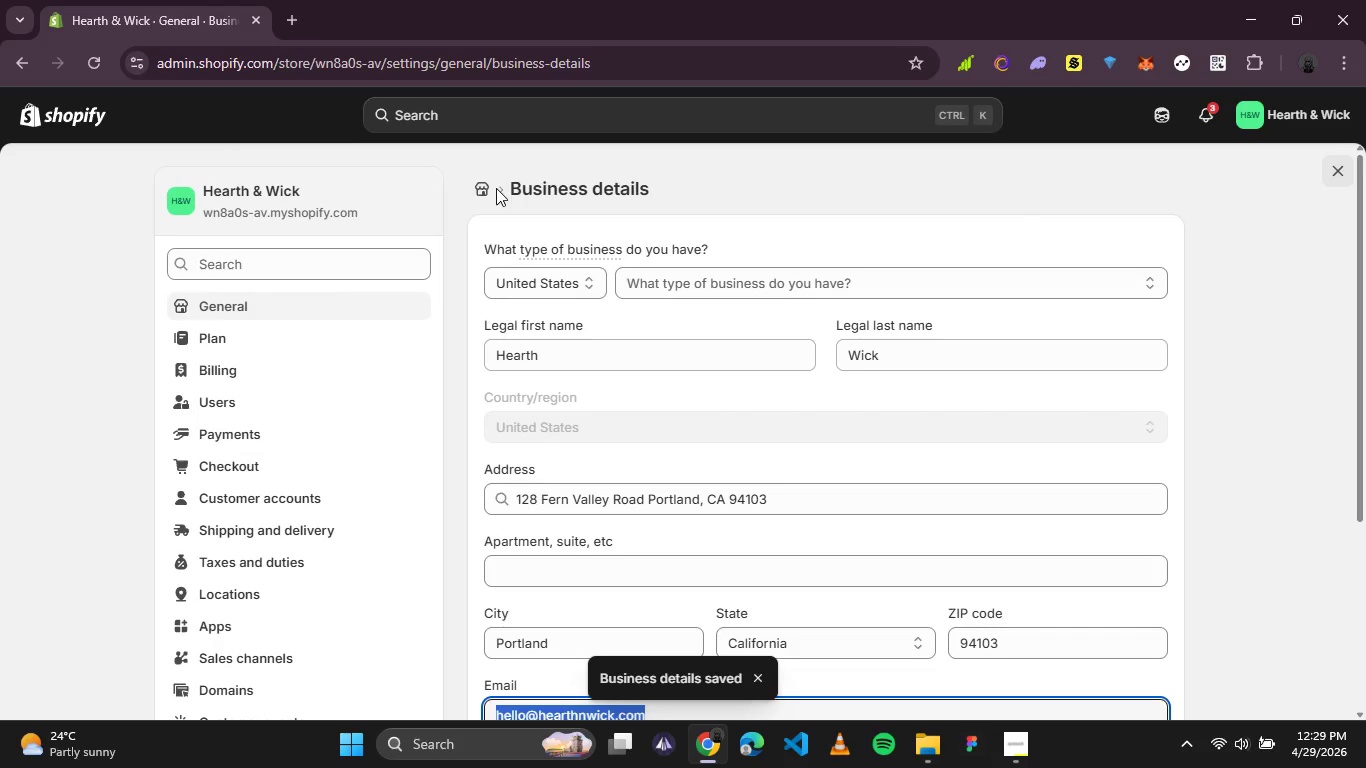 
left_click([479, 189])
 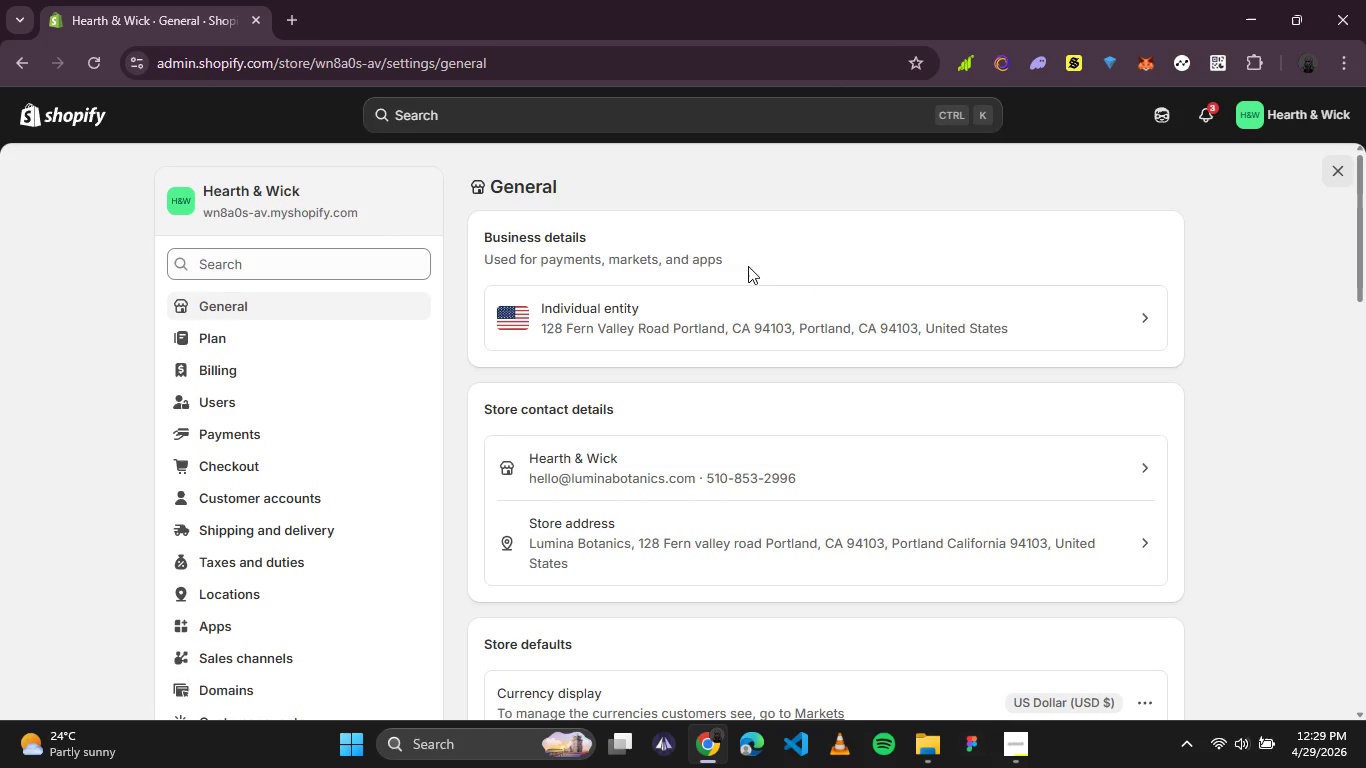 
wait(6.22)
 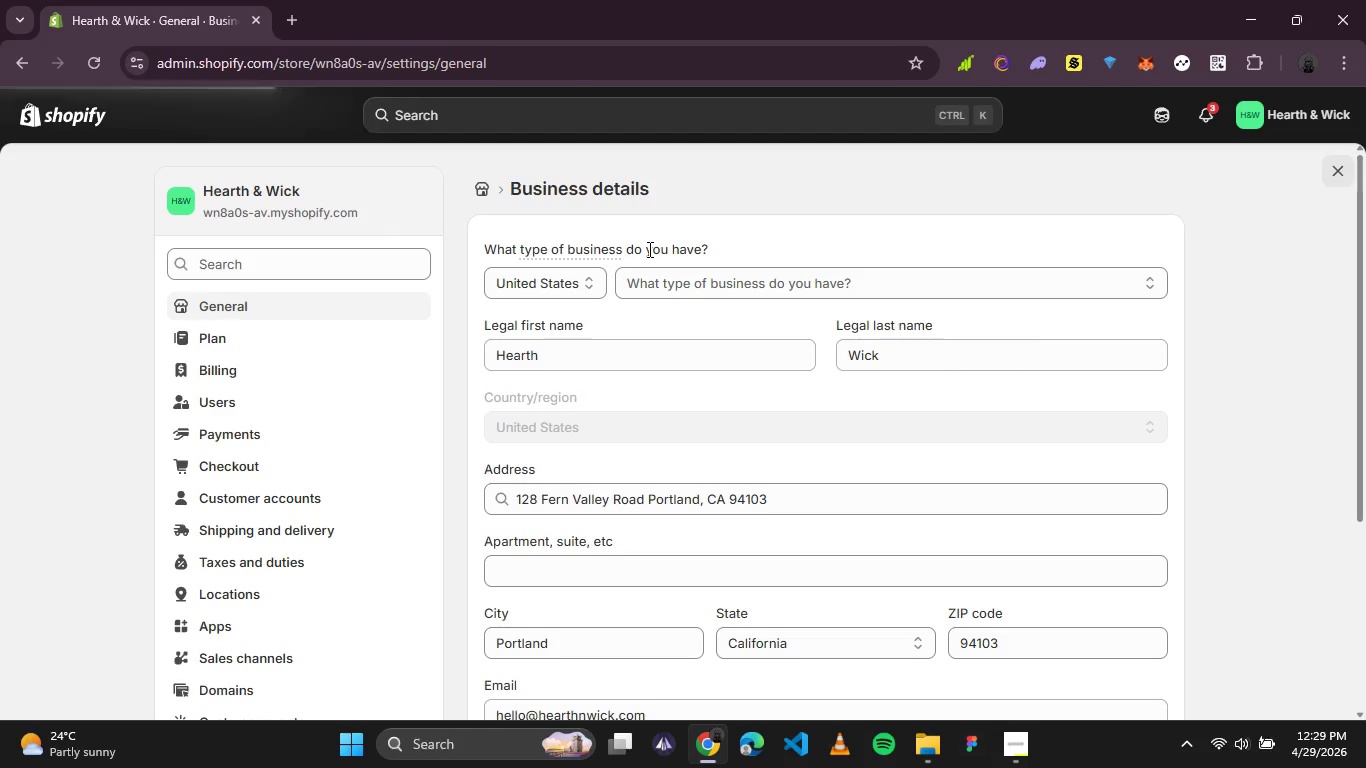 
left_click([828, 473])
 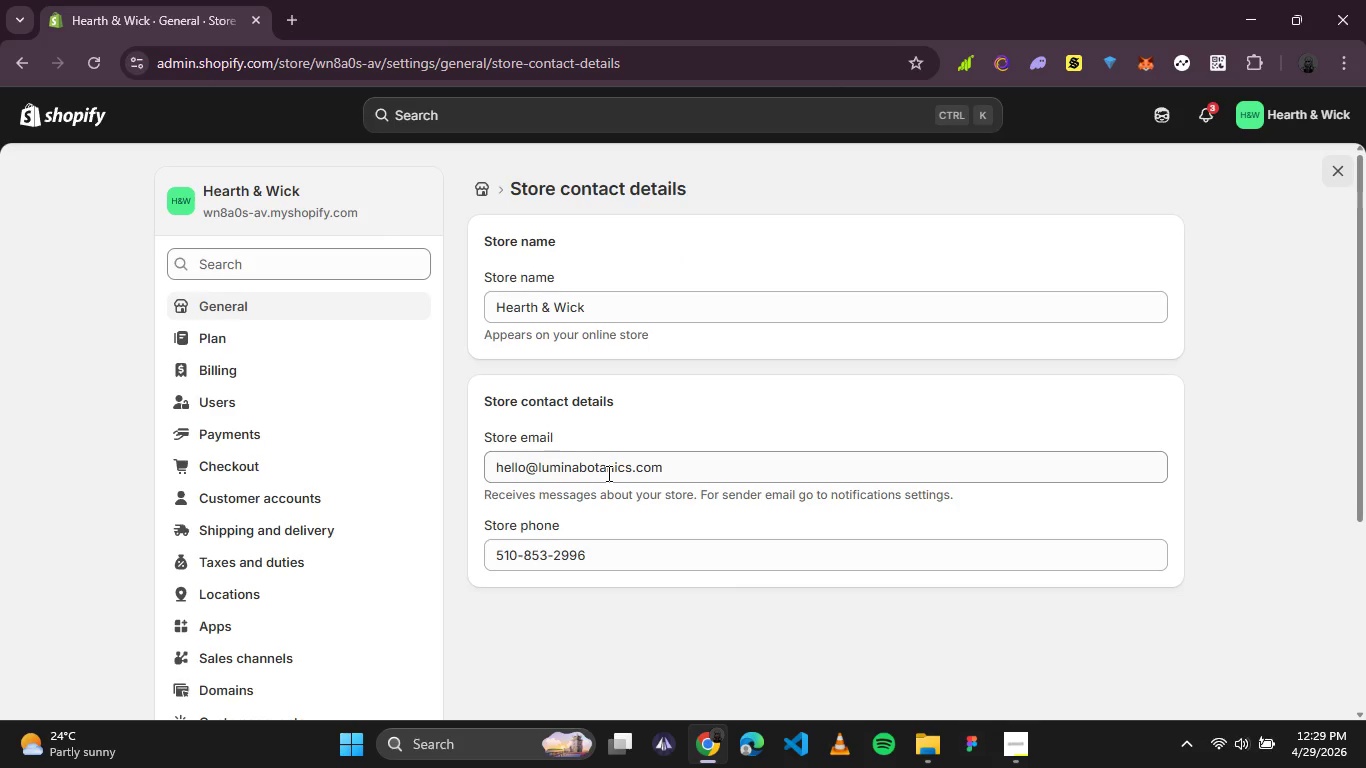 
double_click([595, 469])
 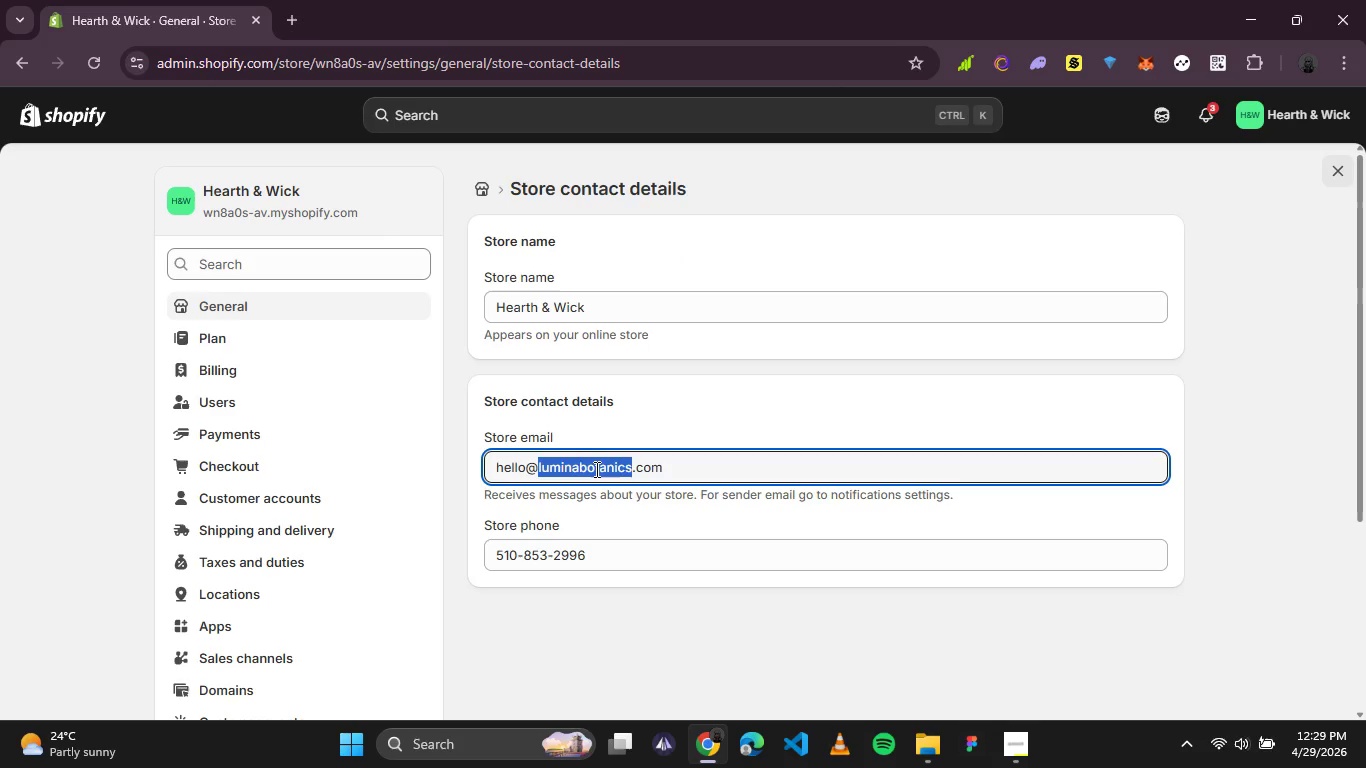 
type(hearthandwick)
 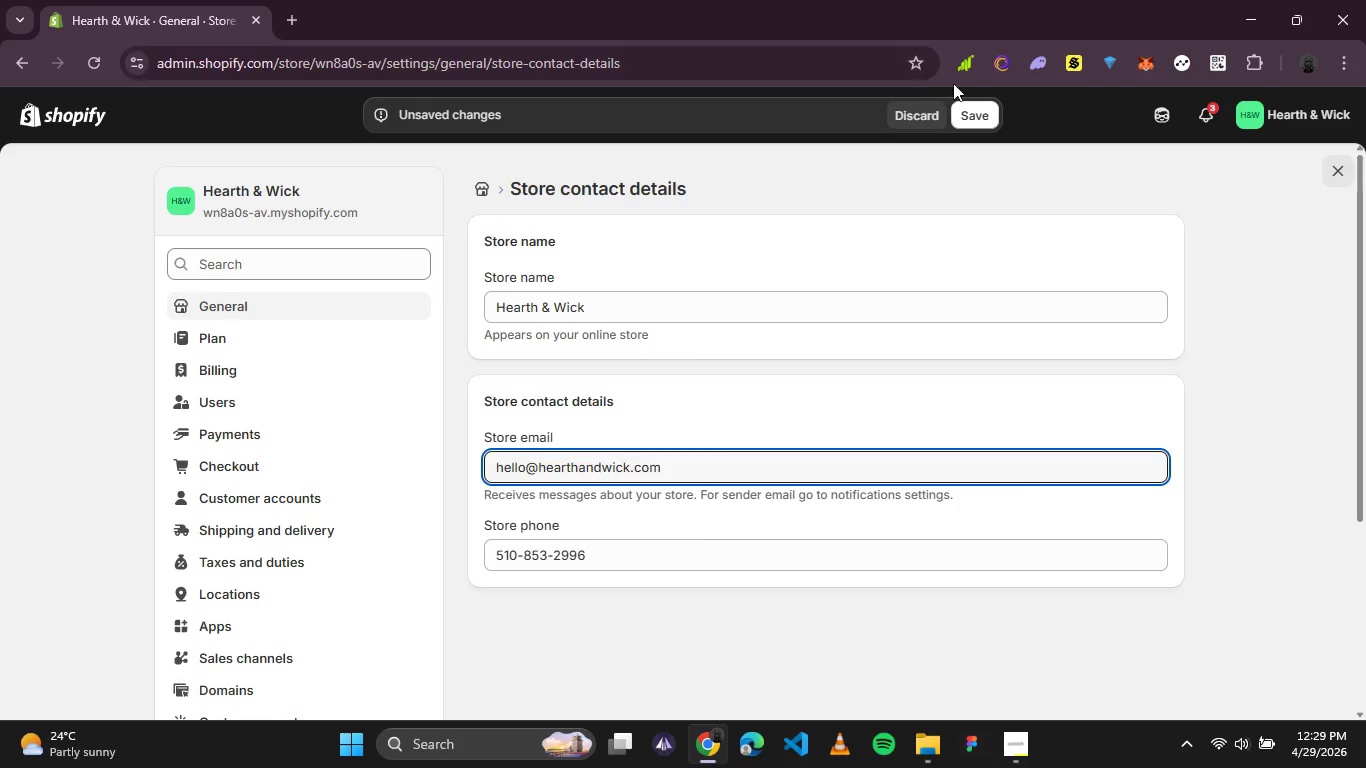 
left_click([970, 107])
 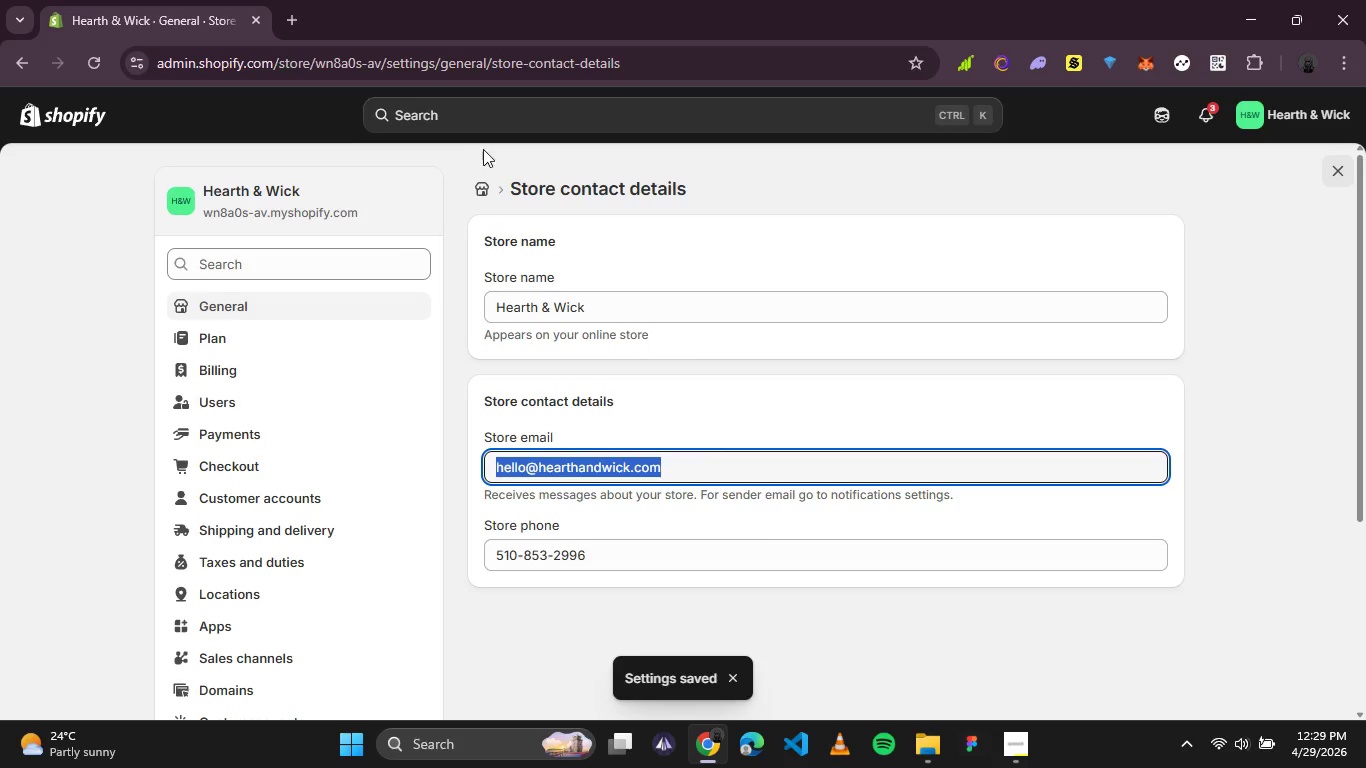 
left_click([487, 187])
 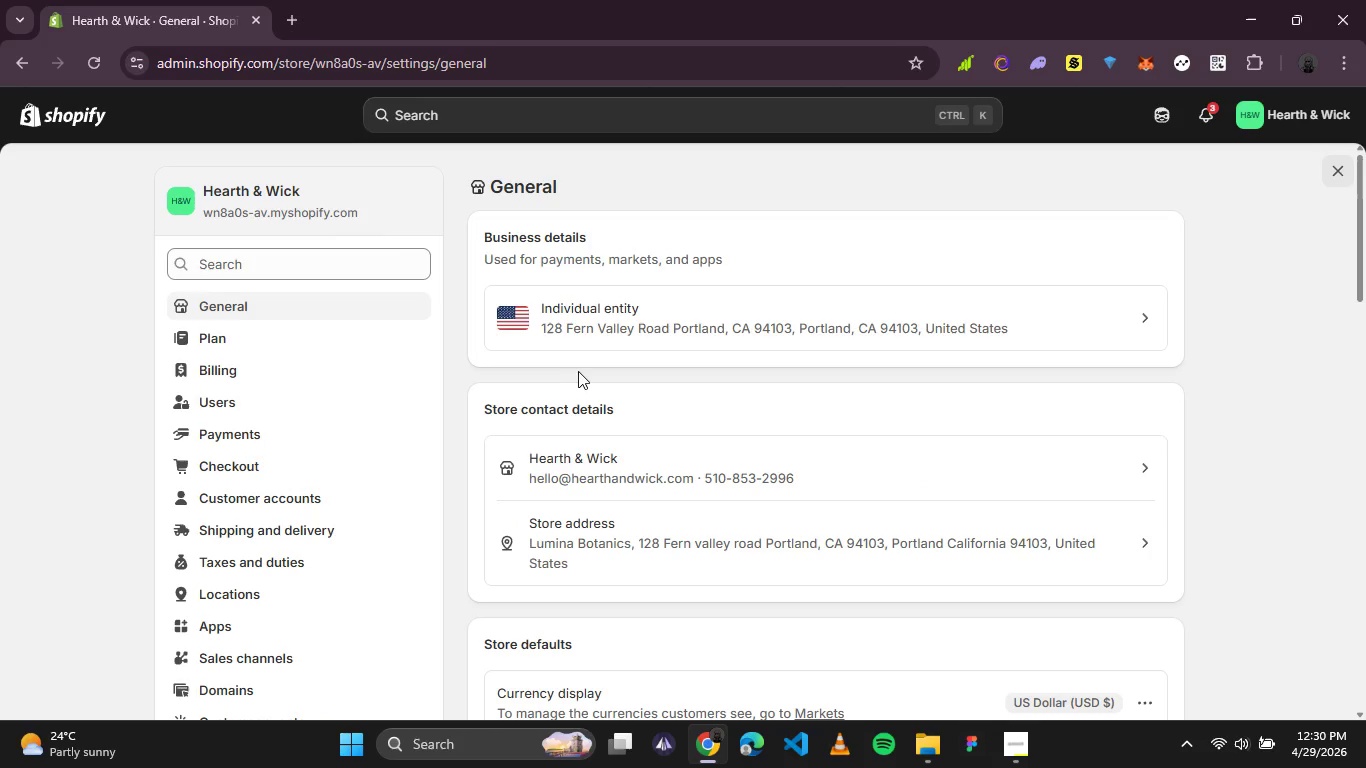 
wait(14.95)
 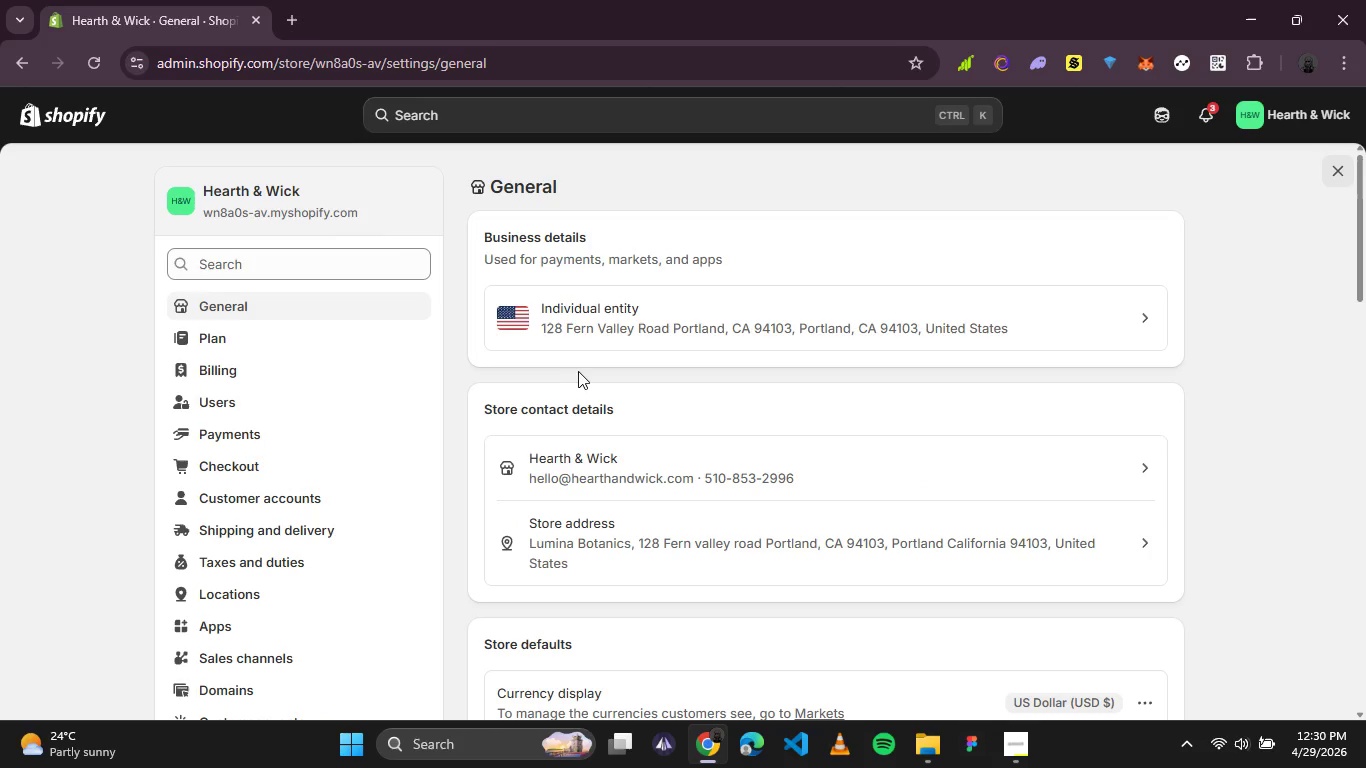 
left_click([715, 548])
 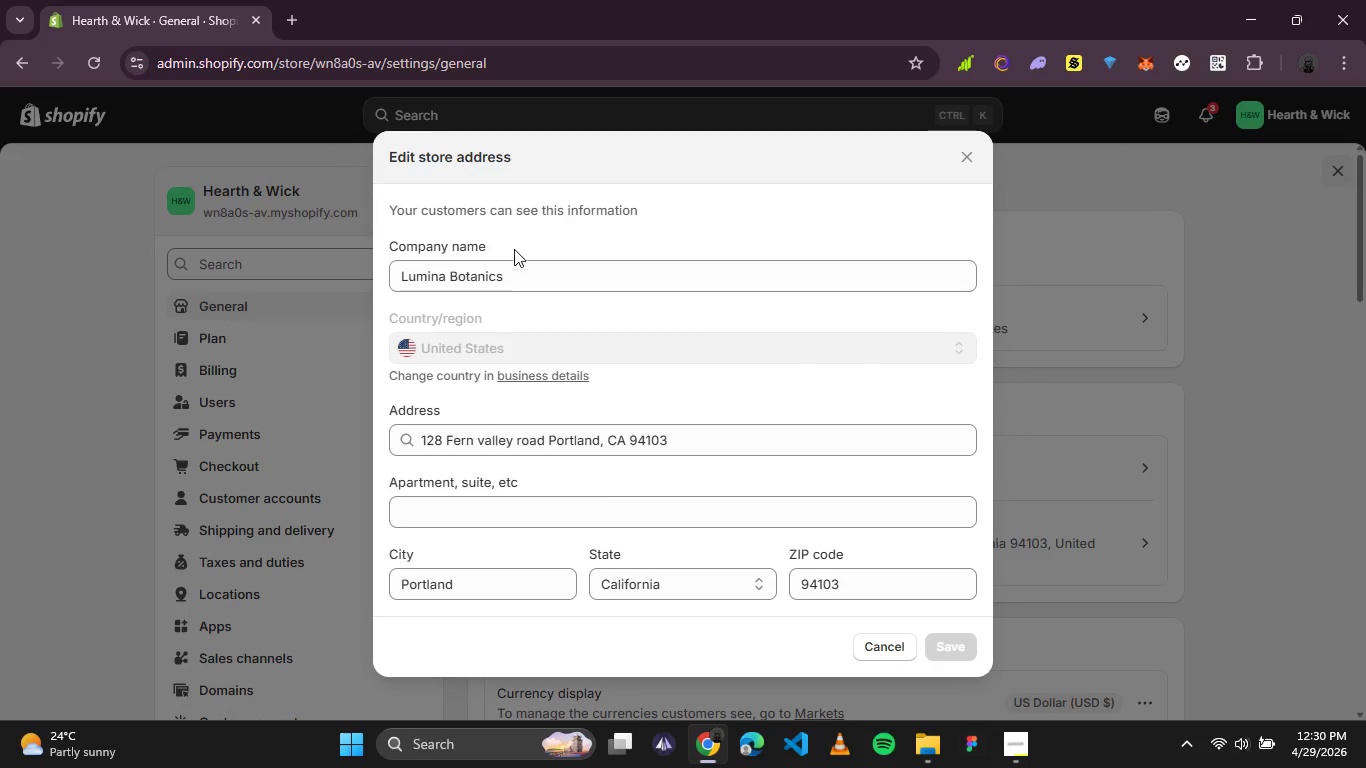 
left_click_drag(start_coordinate=[568, 291], to_coordinate=[267, 224])
 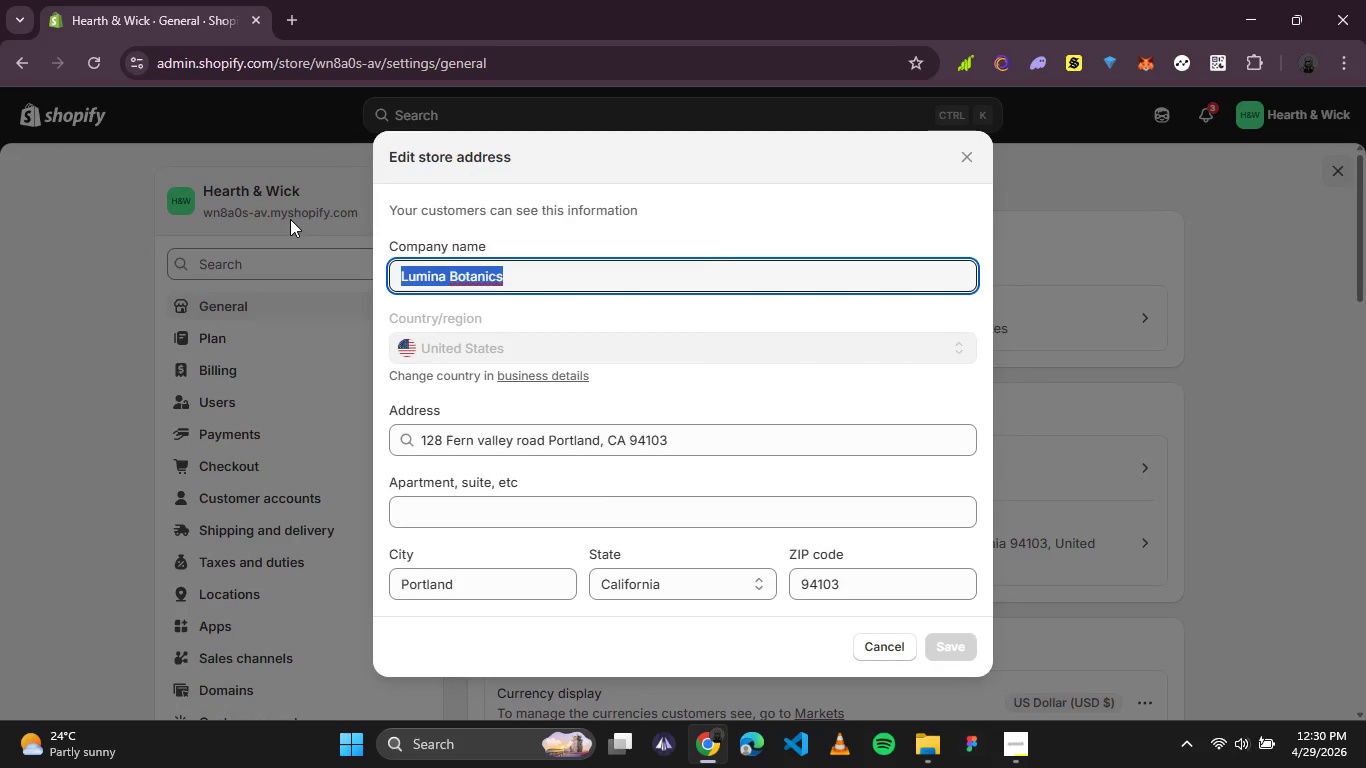 
key(Control+V)
 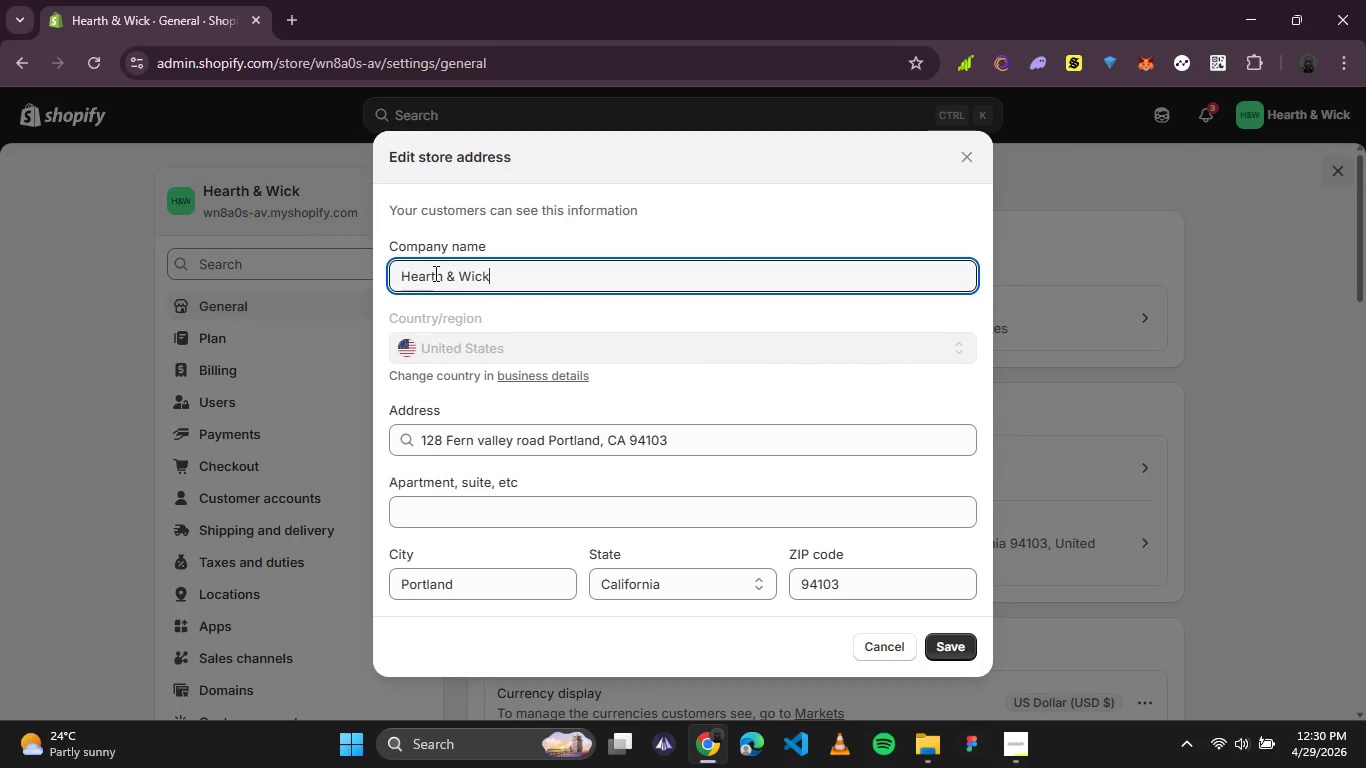 
scroll: coordinate [694, 463], scroll_direction: down, amount: 3.0
 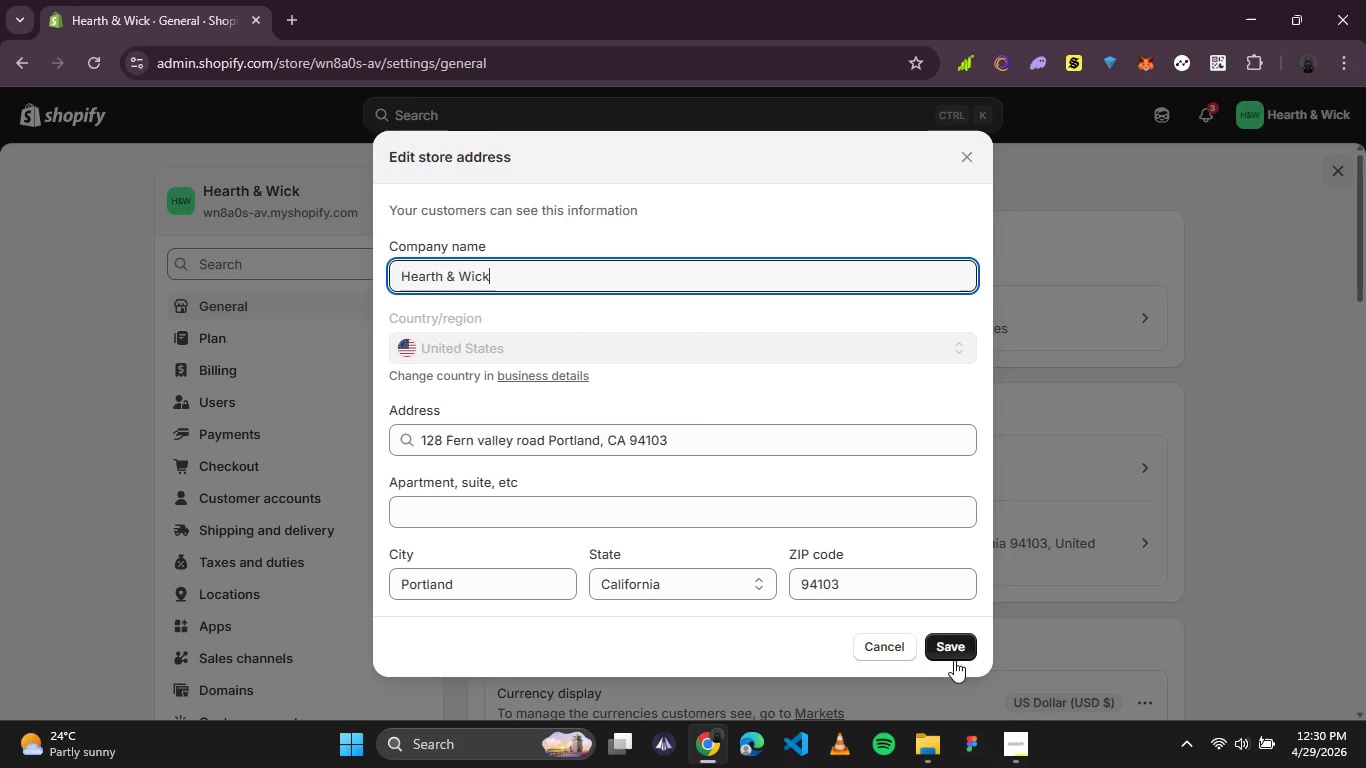 
left_click([954, 657])
 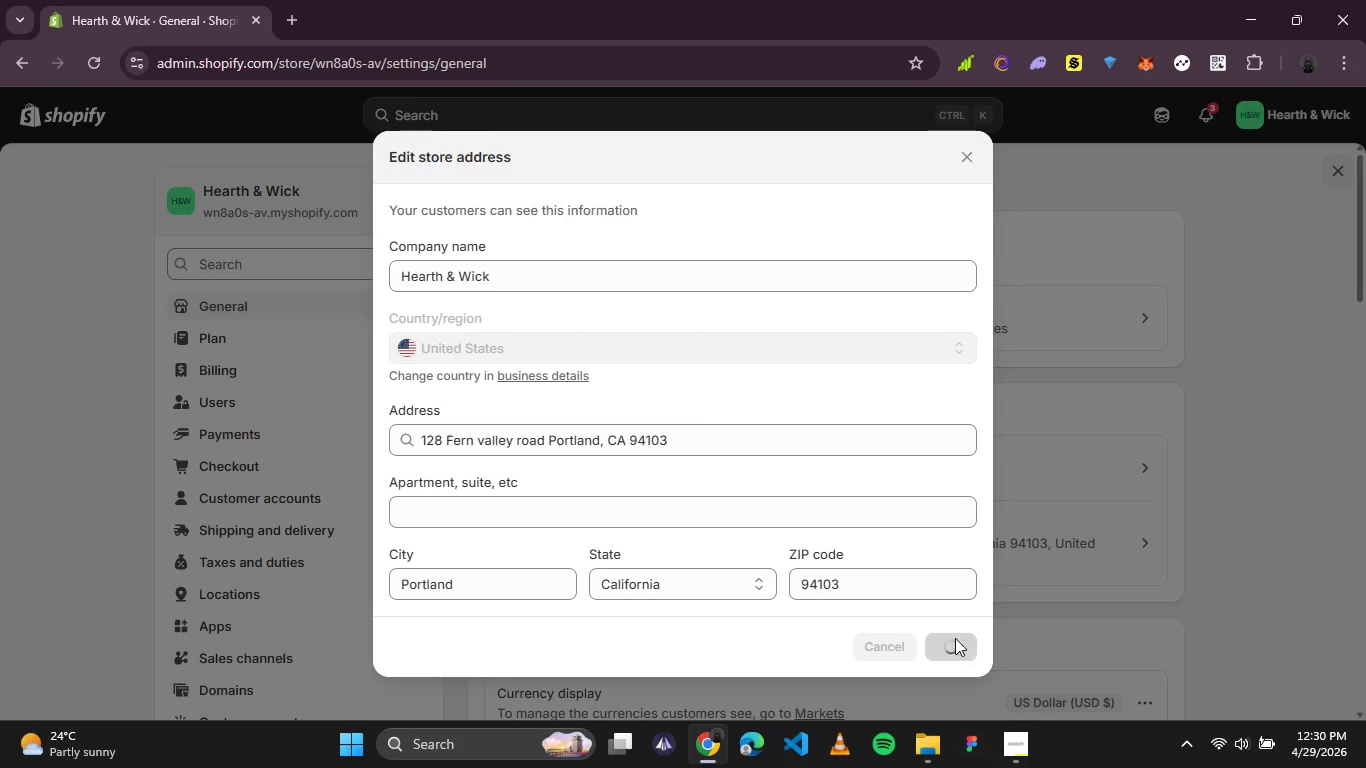 
mouse_move([988, 493])
 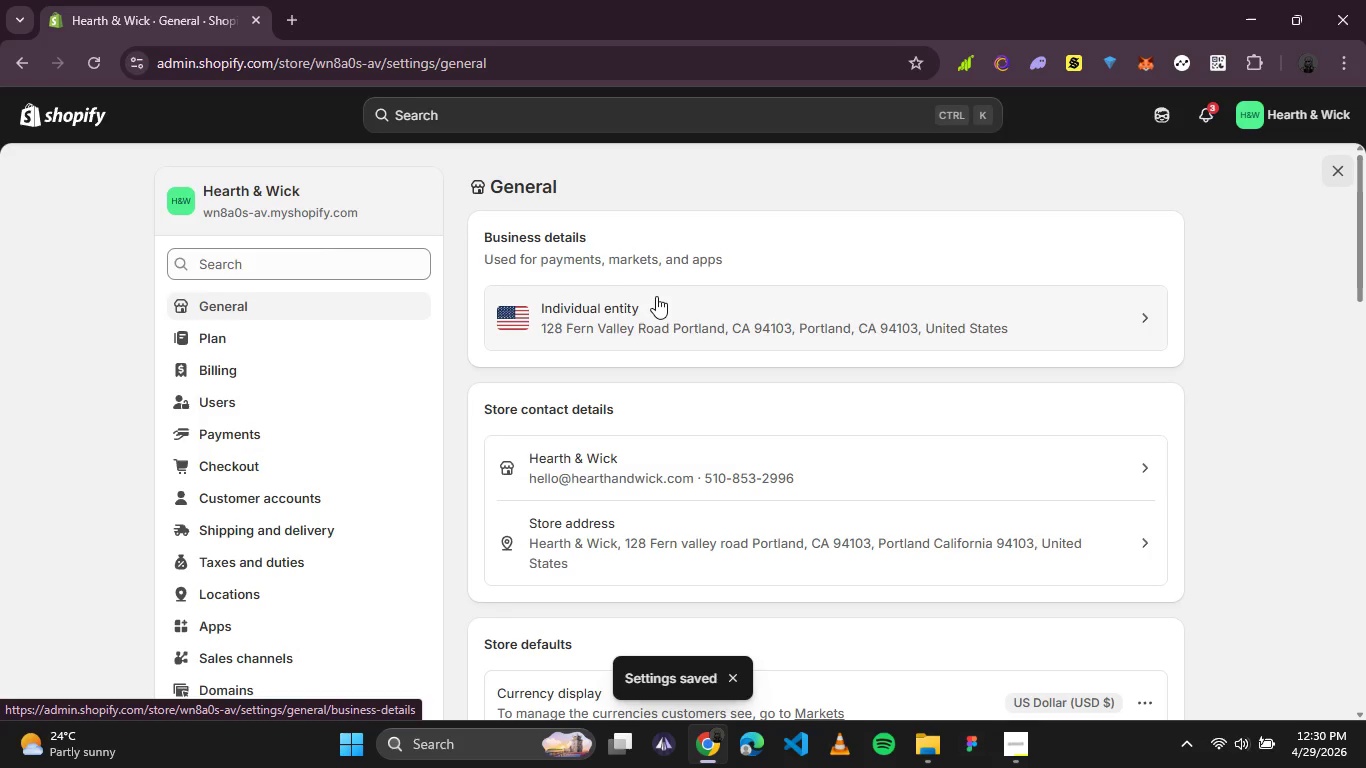 
left_click([652, 320])
 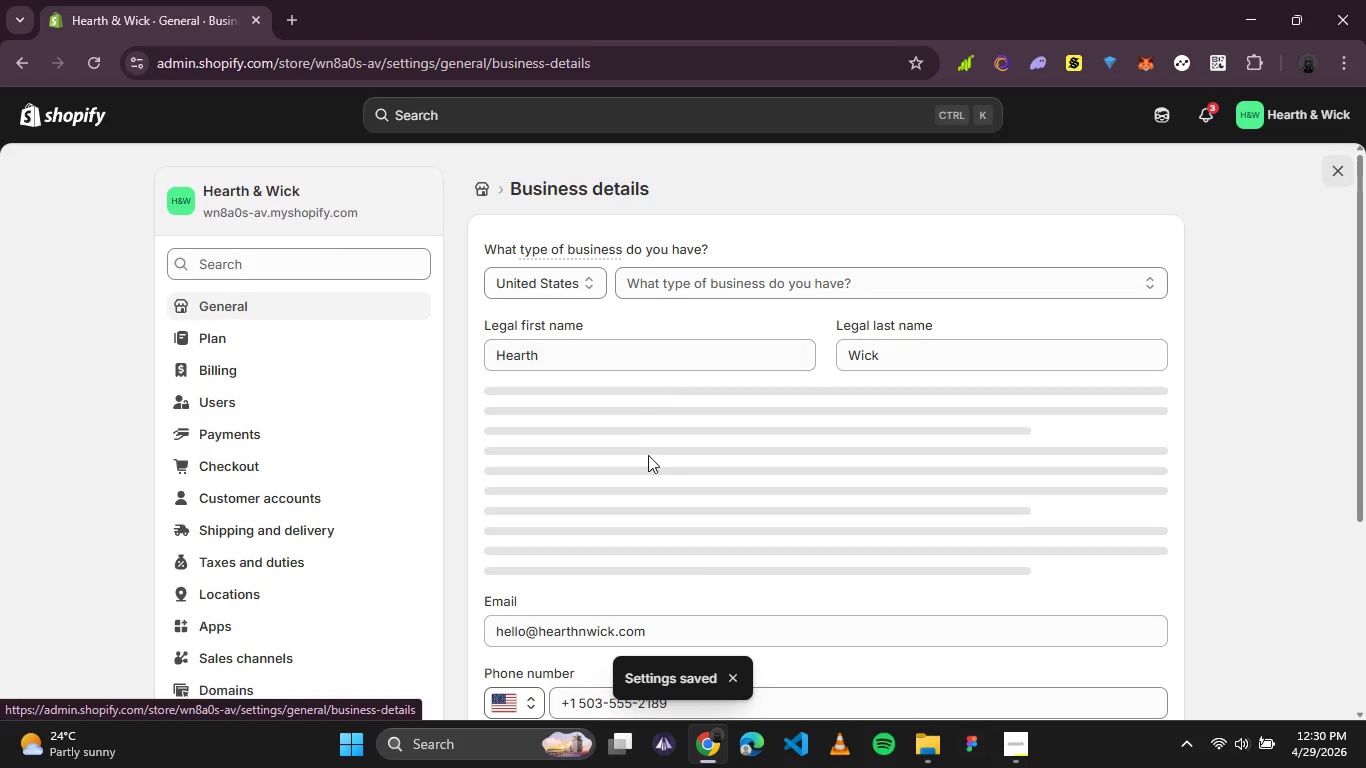 
scroll: coordinate [650, 462], scroll_direction: down, amount: 3.0
 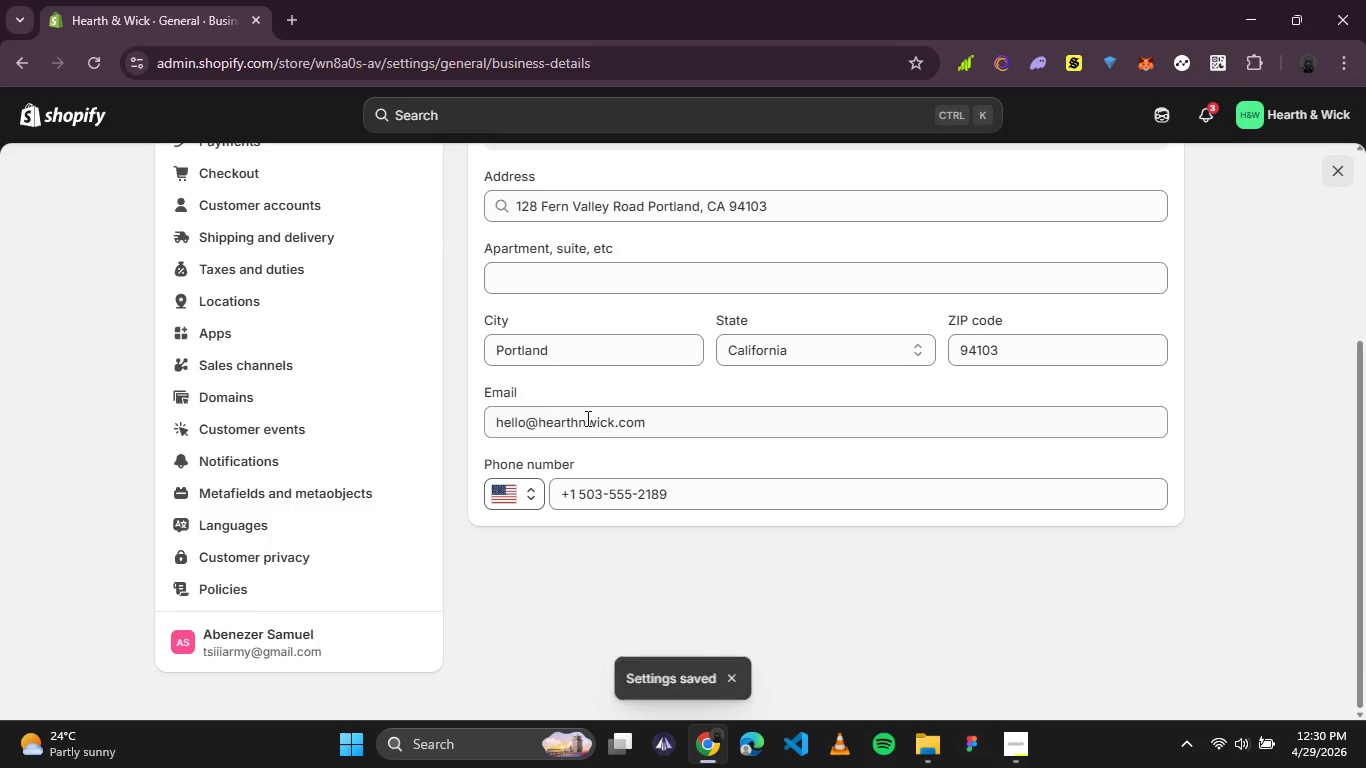 
left_click([586, 418])
 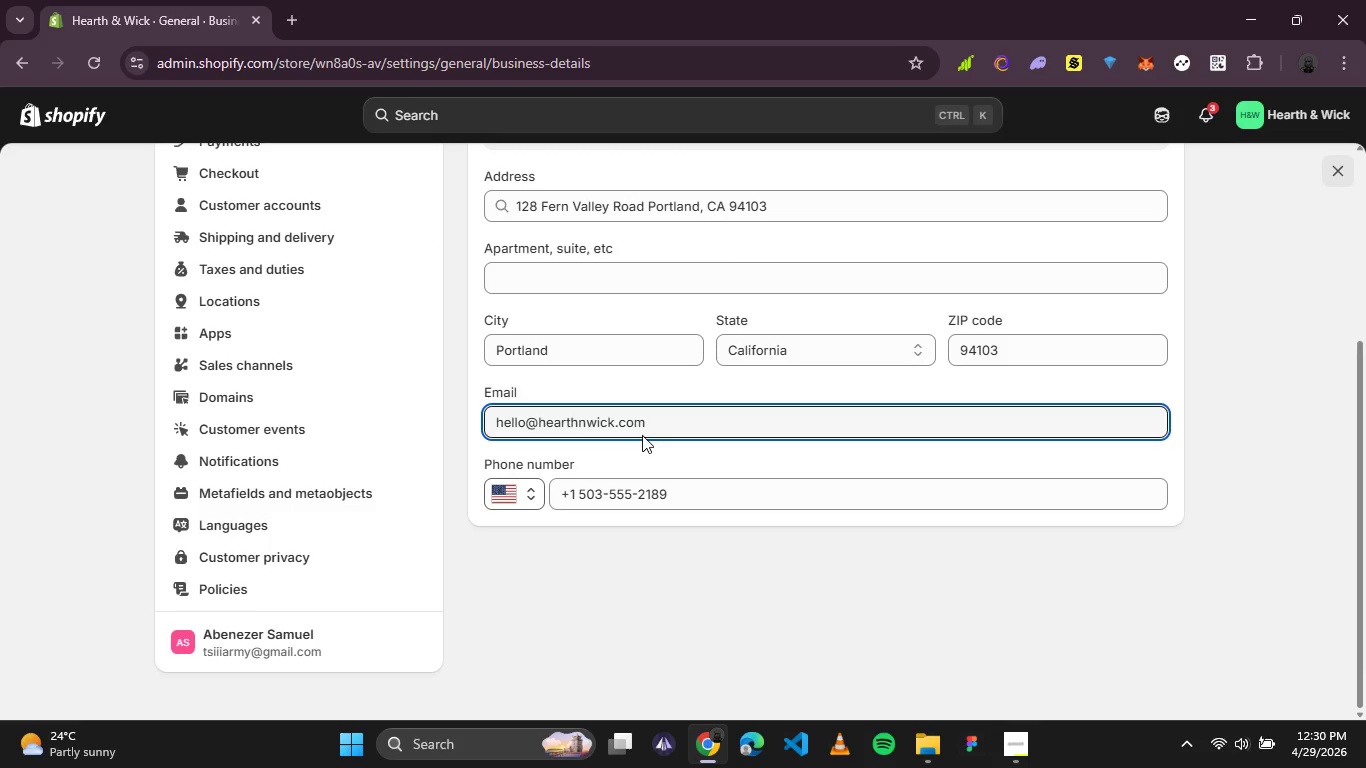 
key(ArrowLeft)
 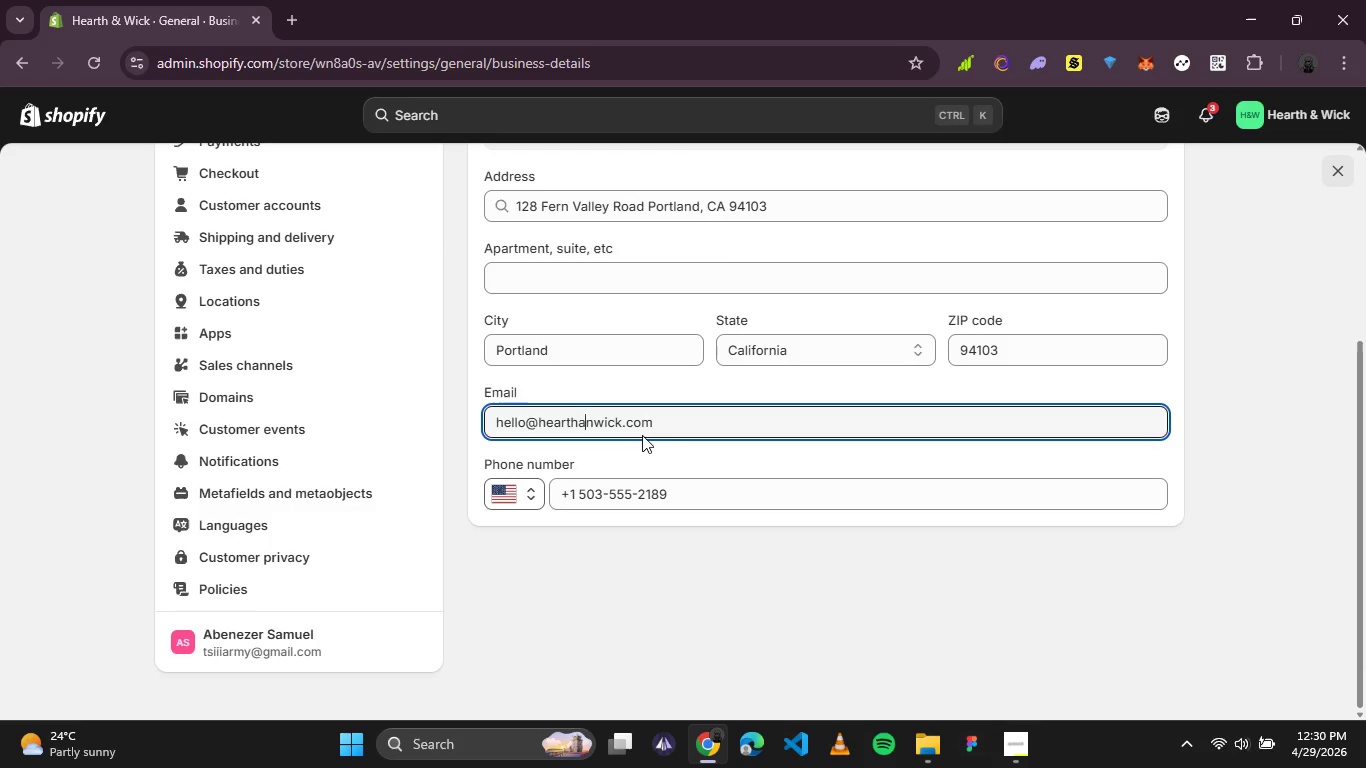 
key(A)
 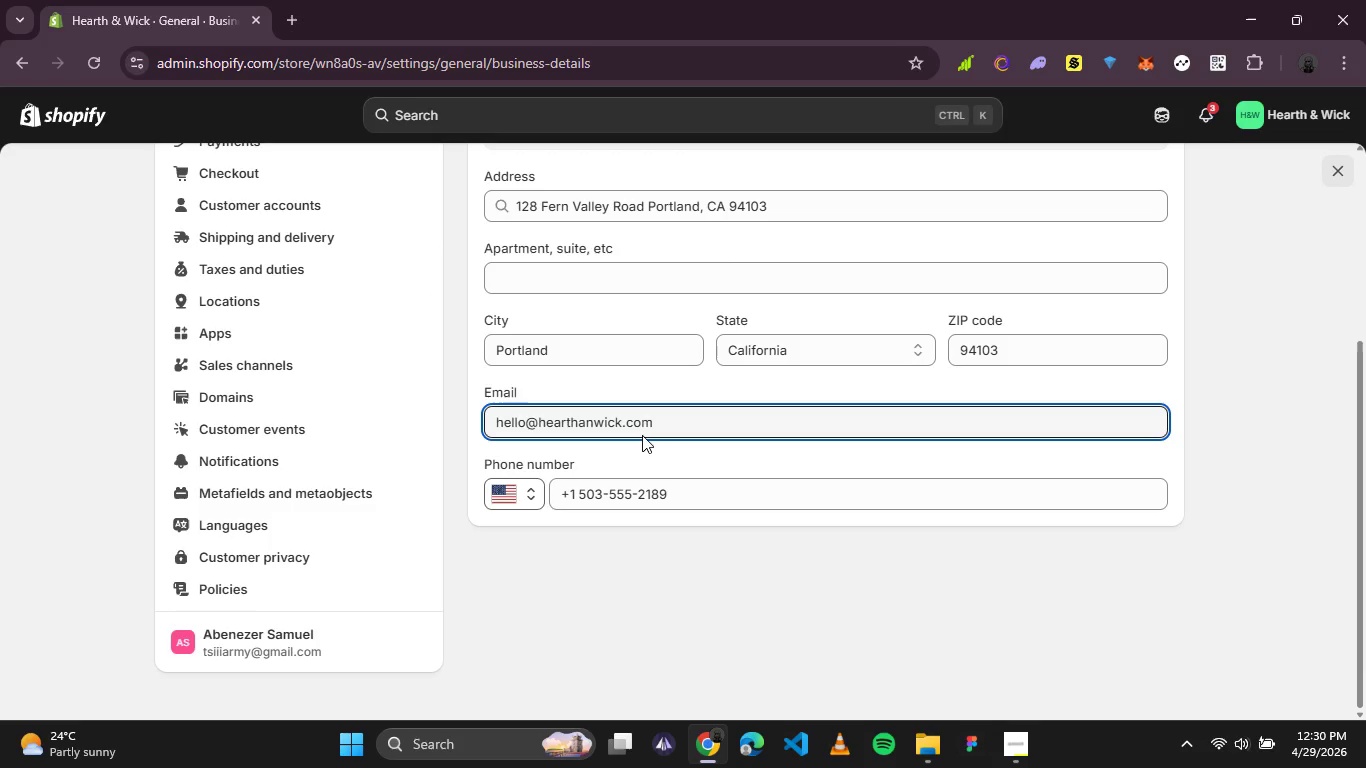 
key(ArrowRight)
 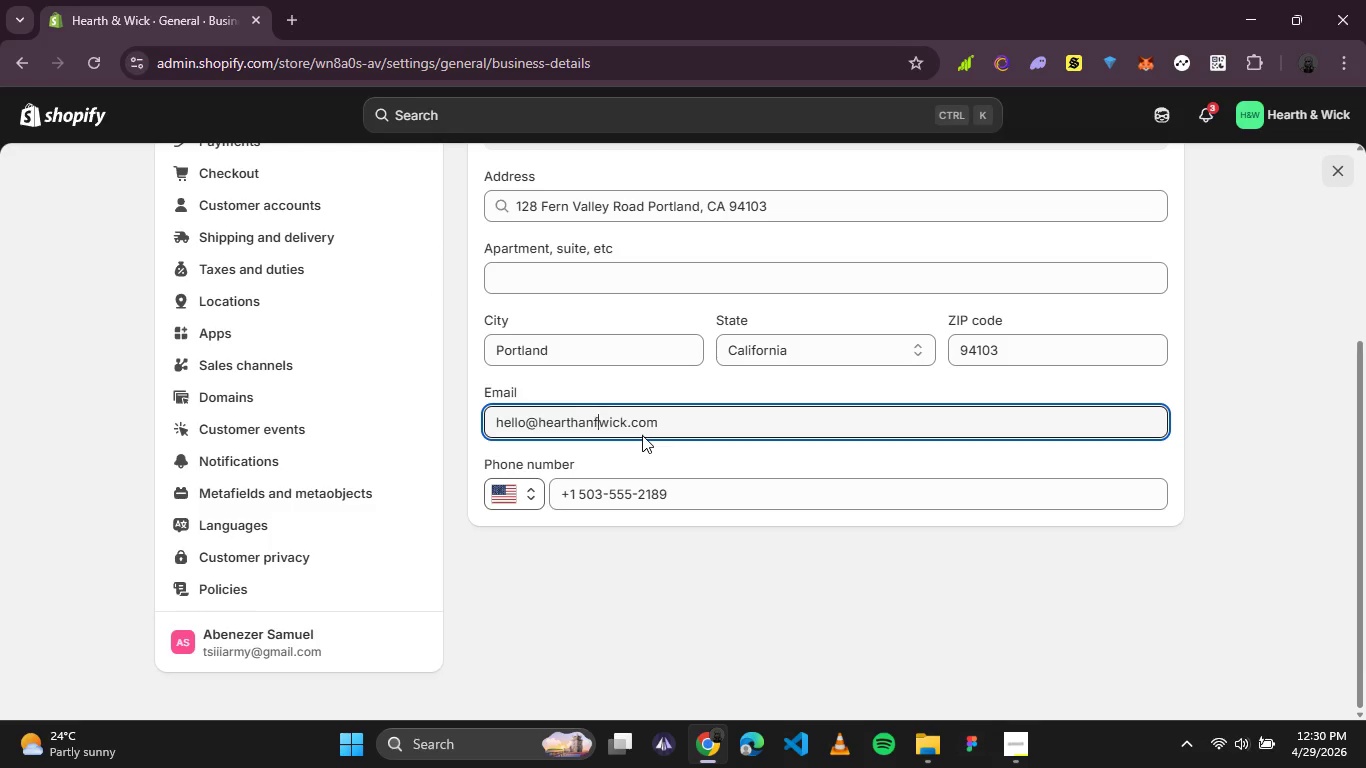 
key(F)
 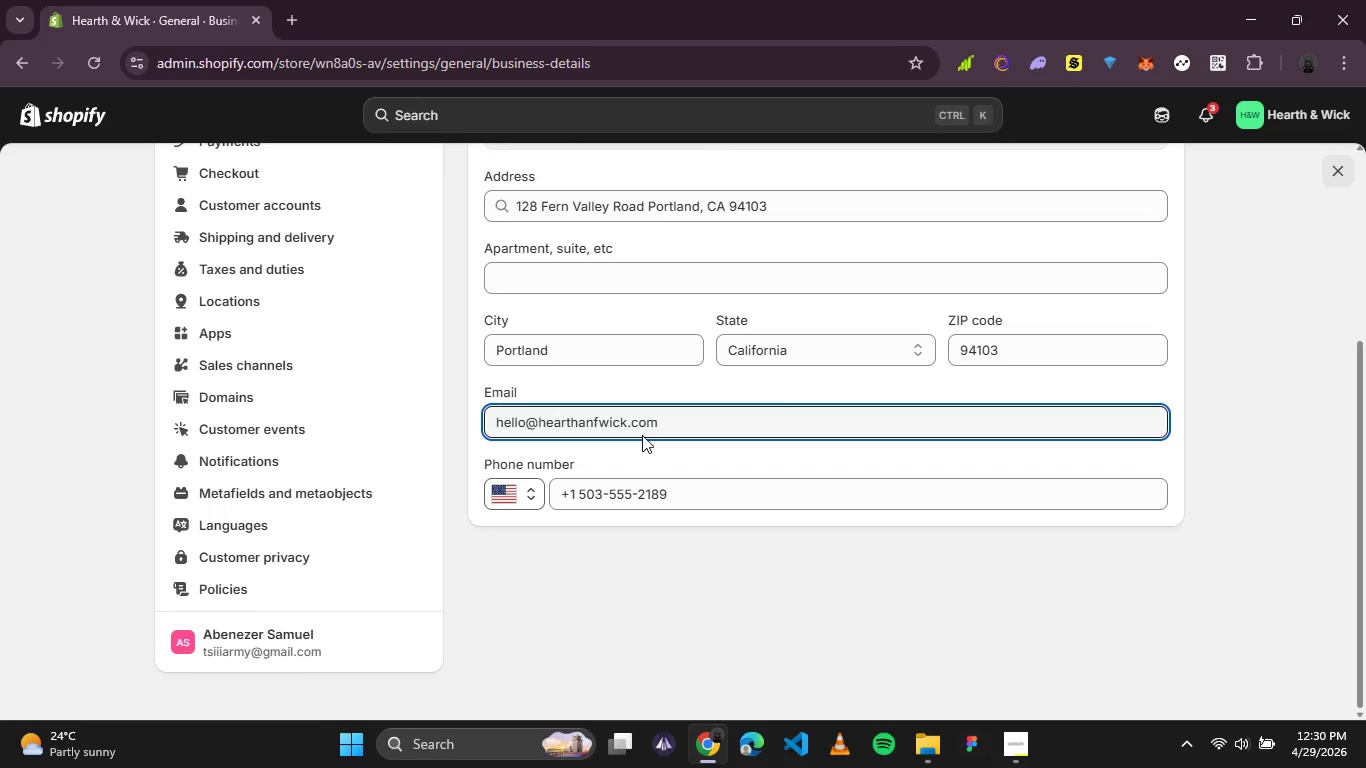 
key(Backspace)
 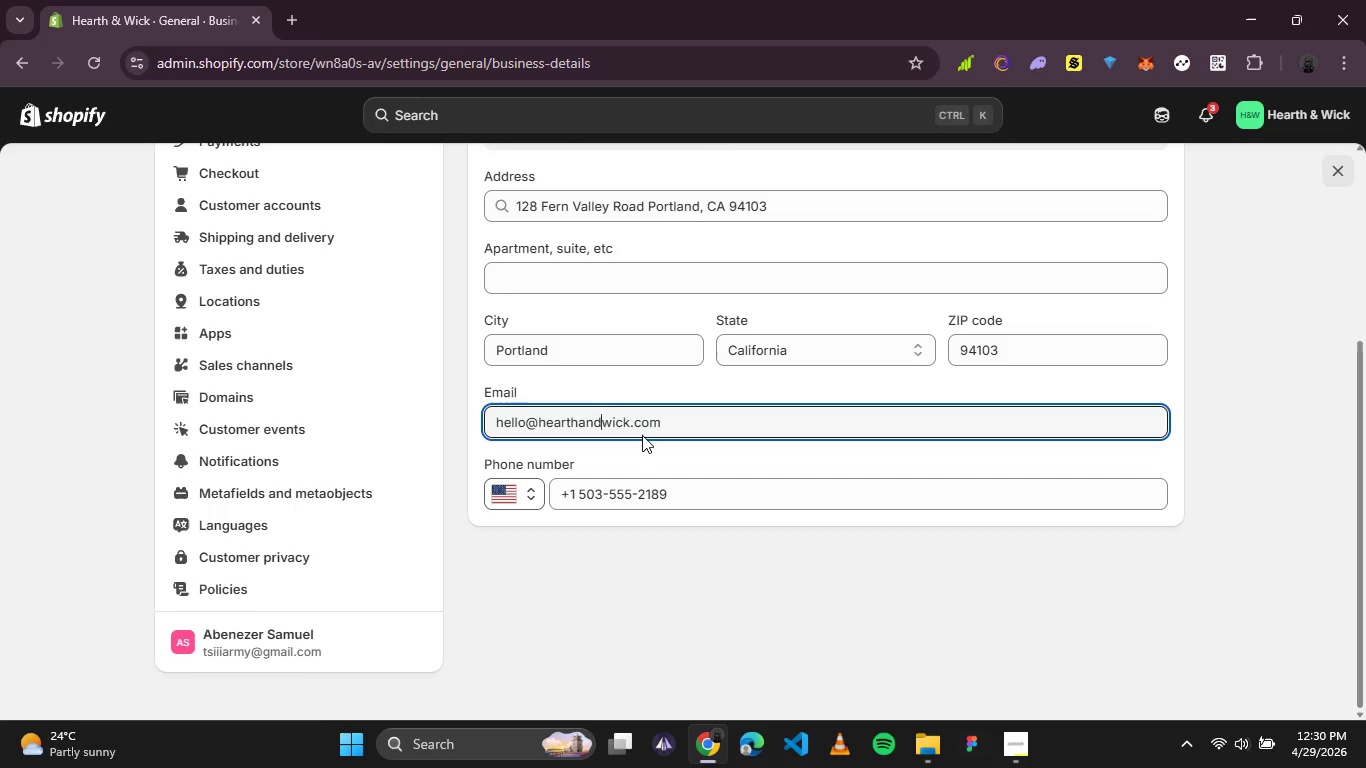 
key(D)
 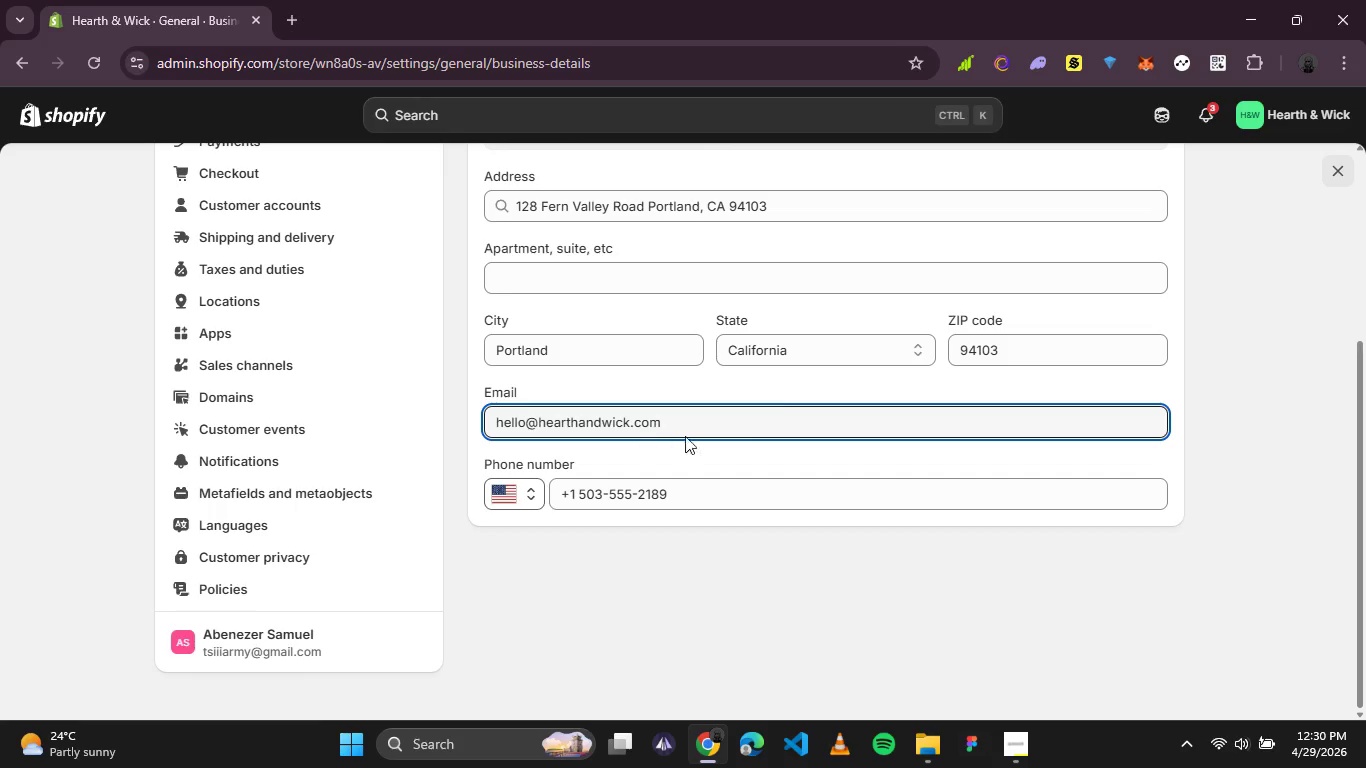 
scroll: coordinate [920, 274], scroll_direction: up, amount: 4.0
 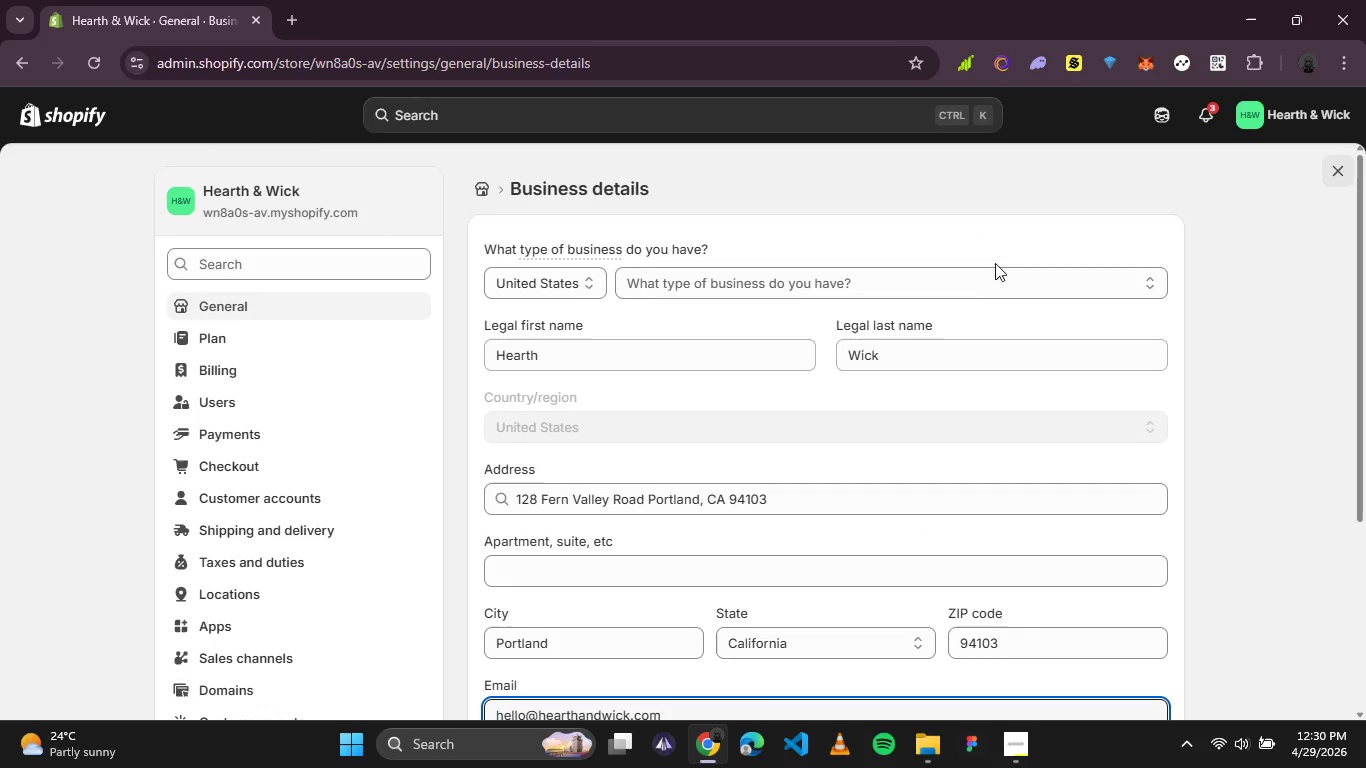 
scroll: coordinate [910, 301], scroll_direction: none, amount: 0.0
 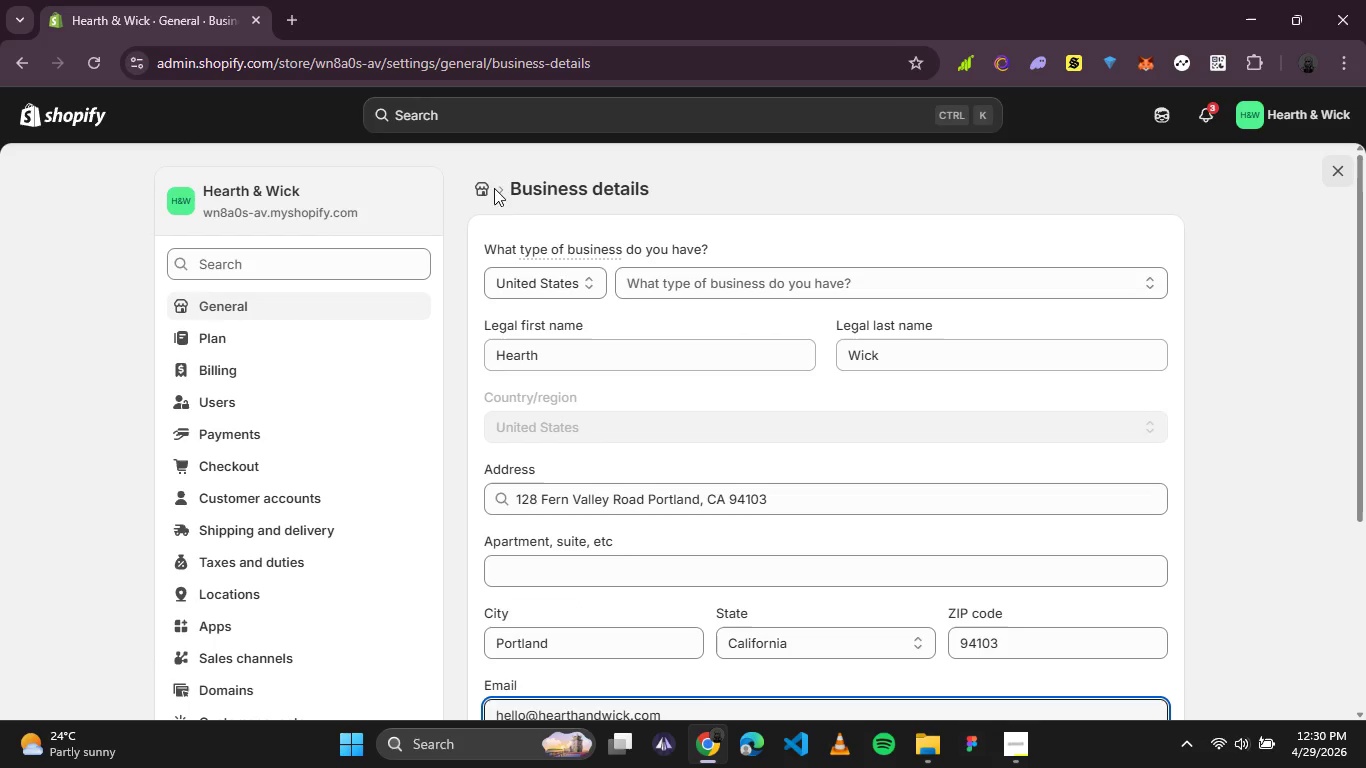 
left_click([488, 187])
 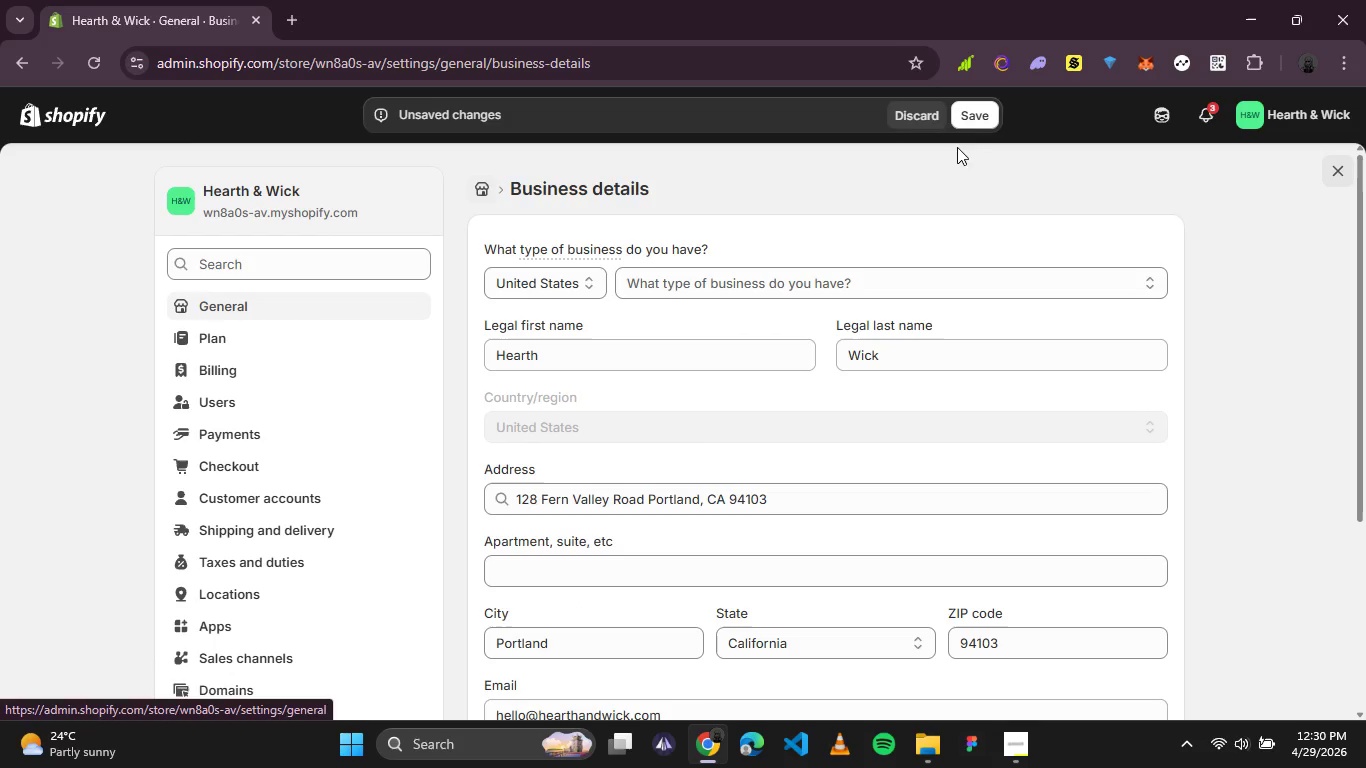 
left_click([987, 118])
 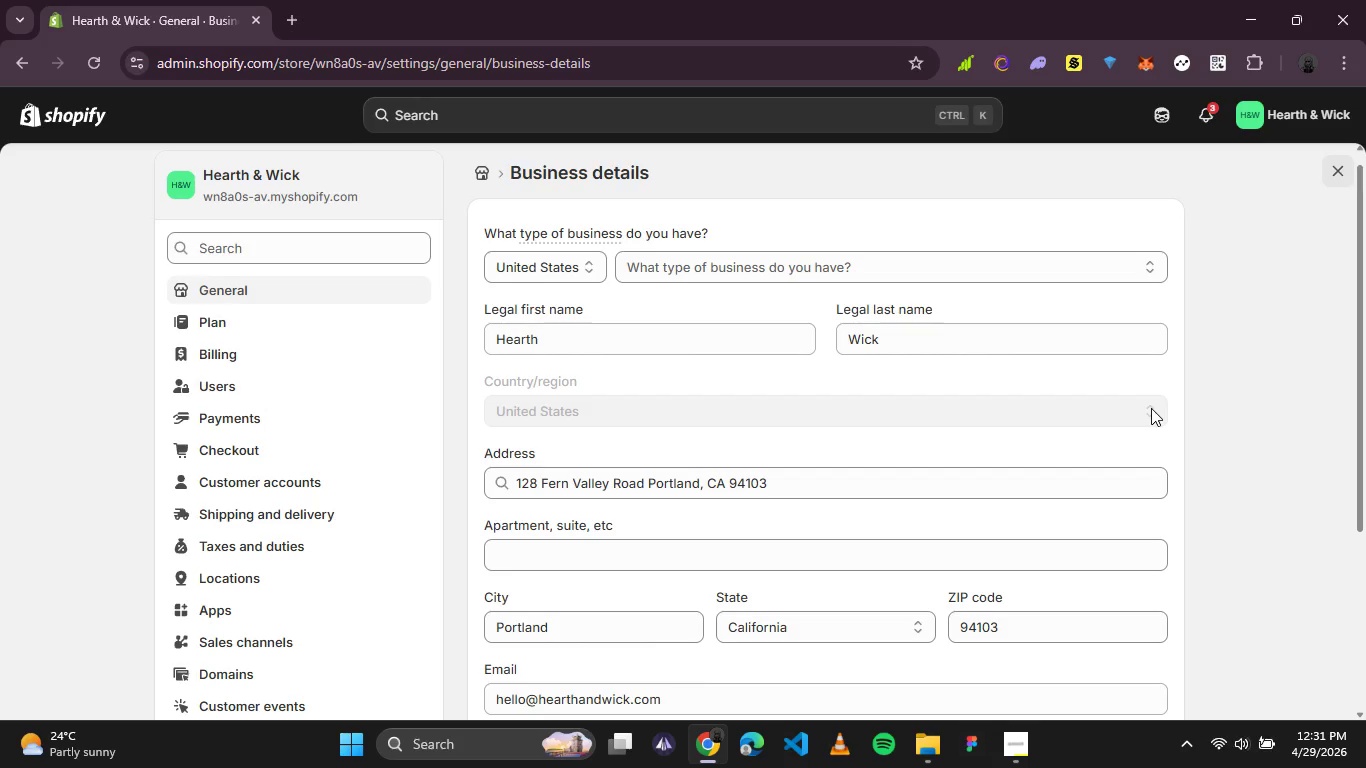 
wait(36.41)
 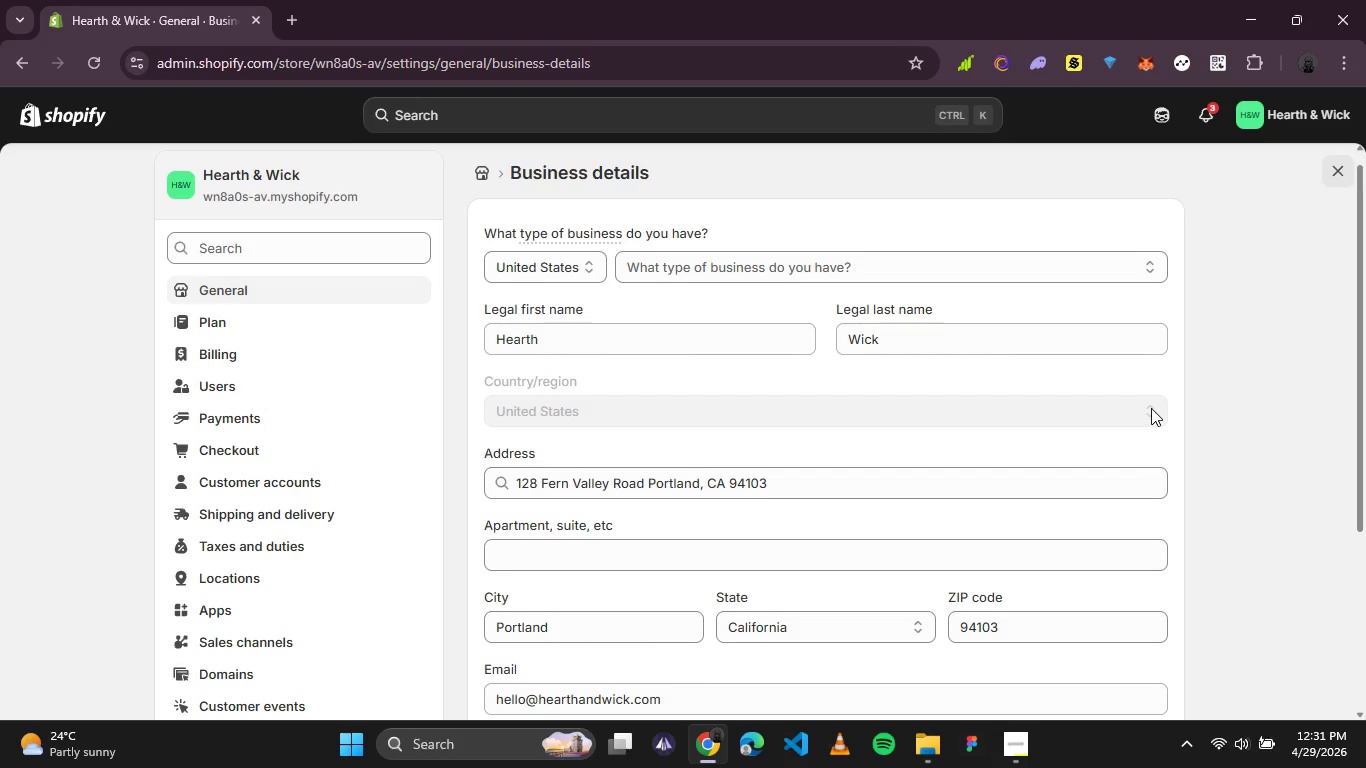 
left_click([920, 751])
 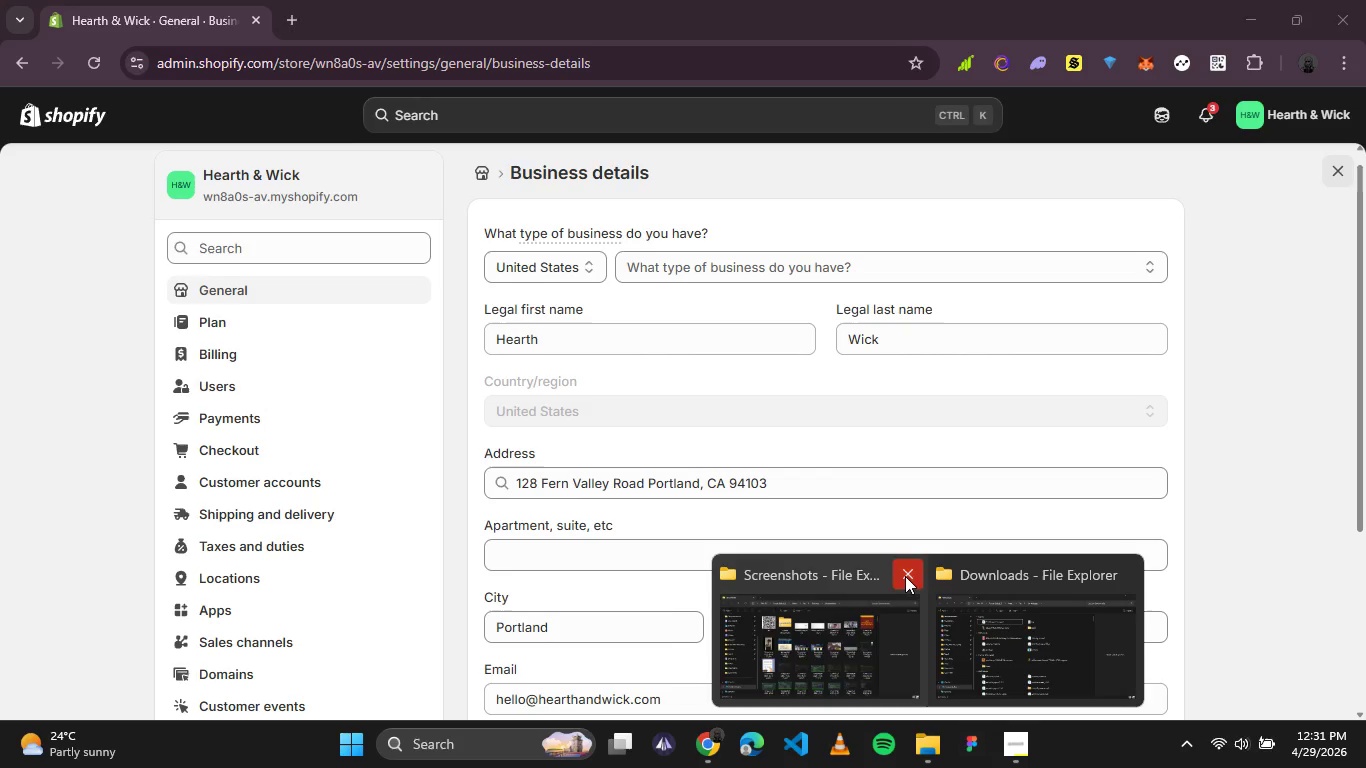 
double_click([920, 614])
 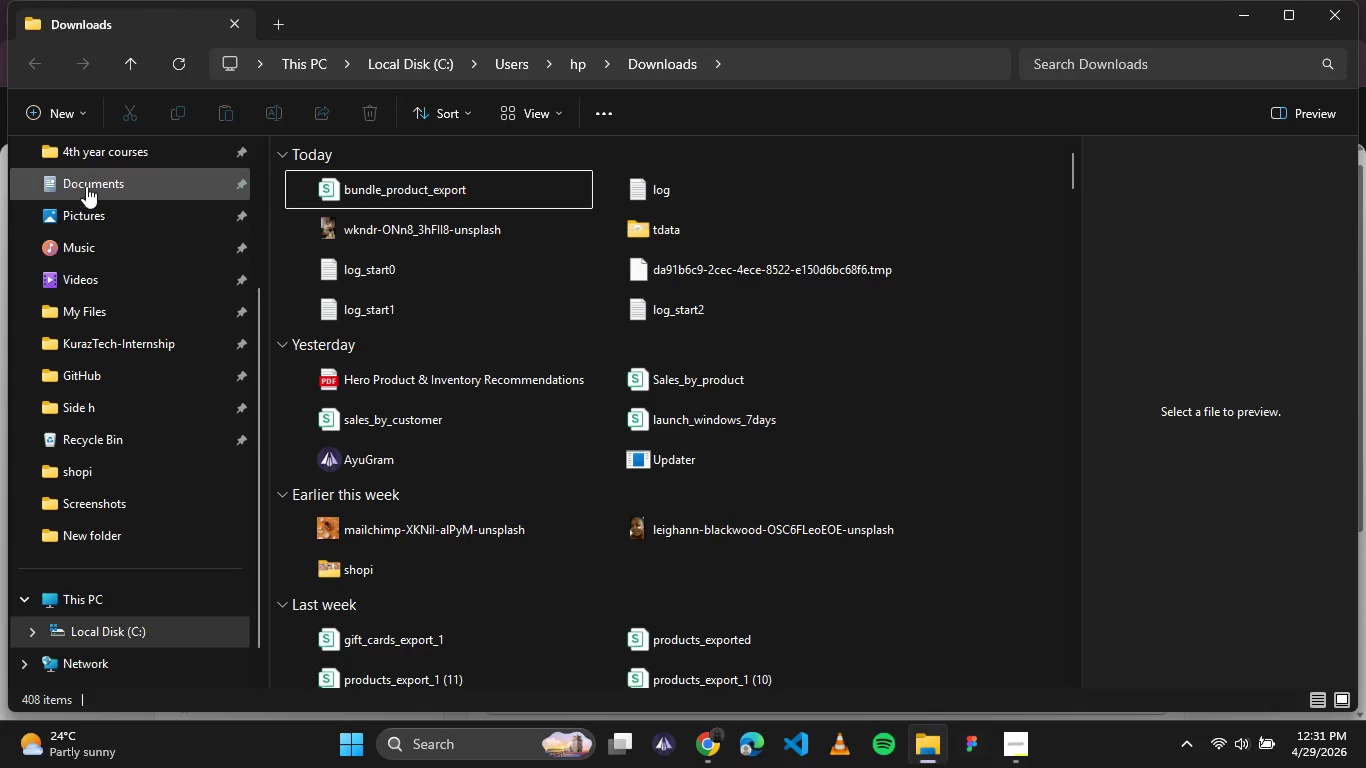 
scroll: coordinate [85, 192], scroll_direction: up, amount: 3.0
 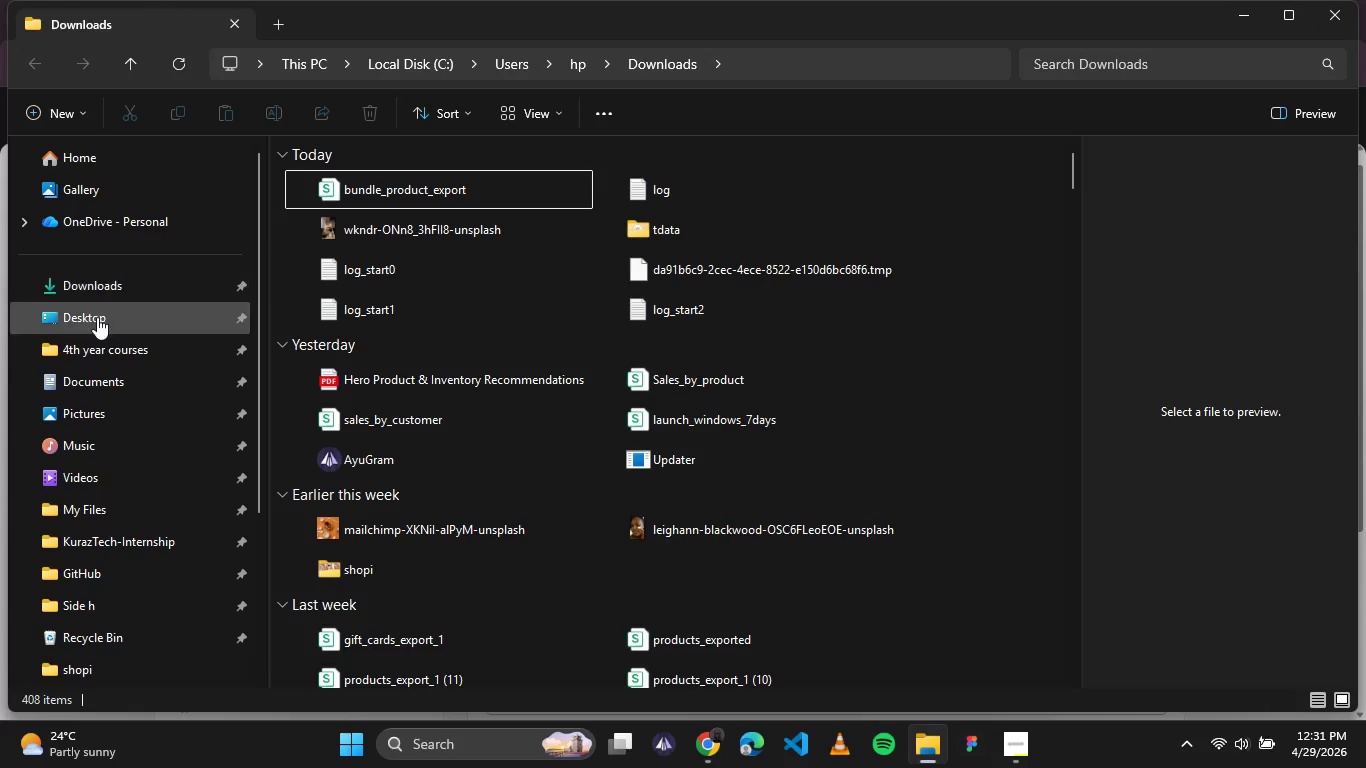 
left_click([97, 317])
 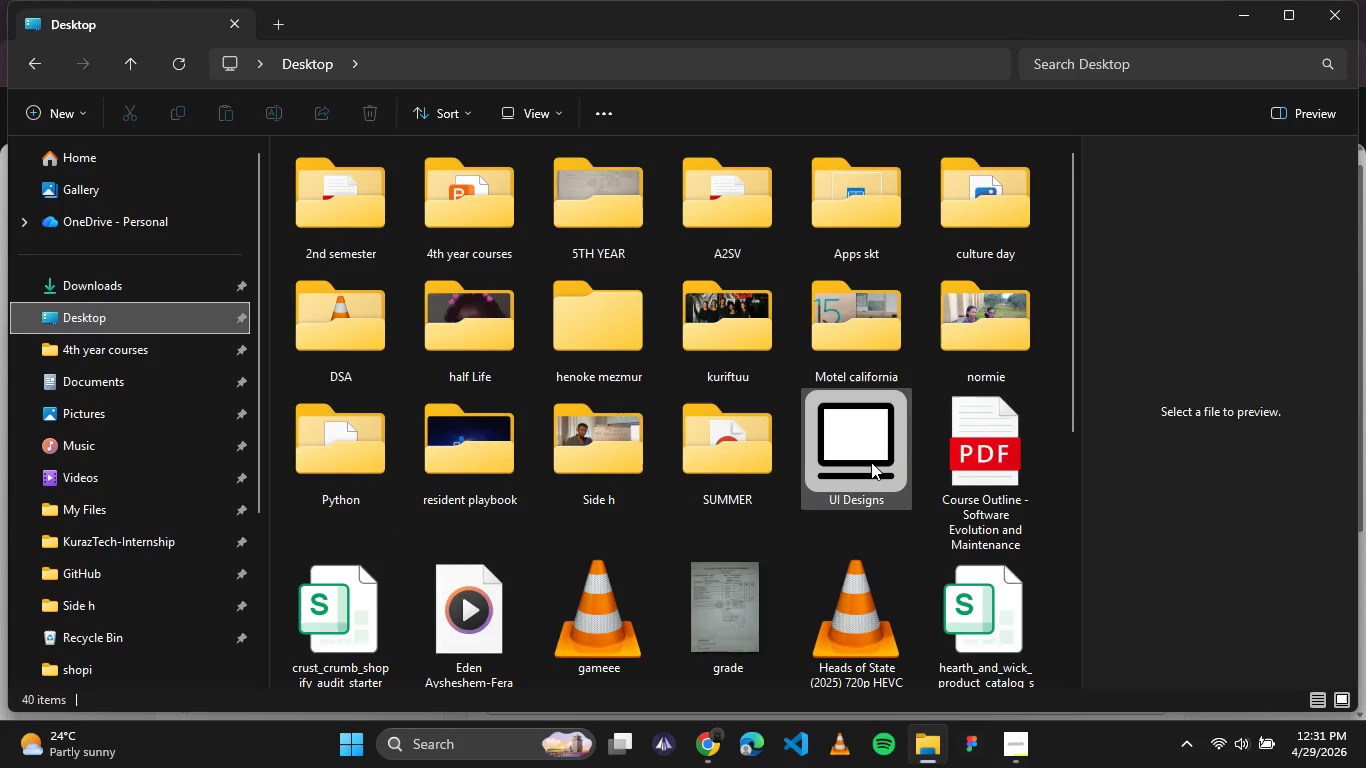 
double_click([990, 591])
 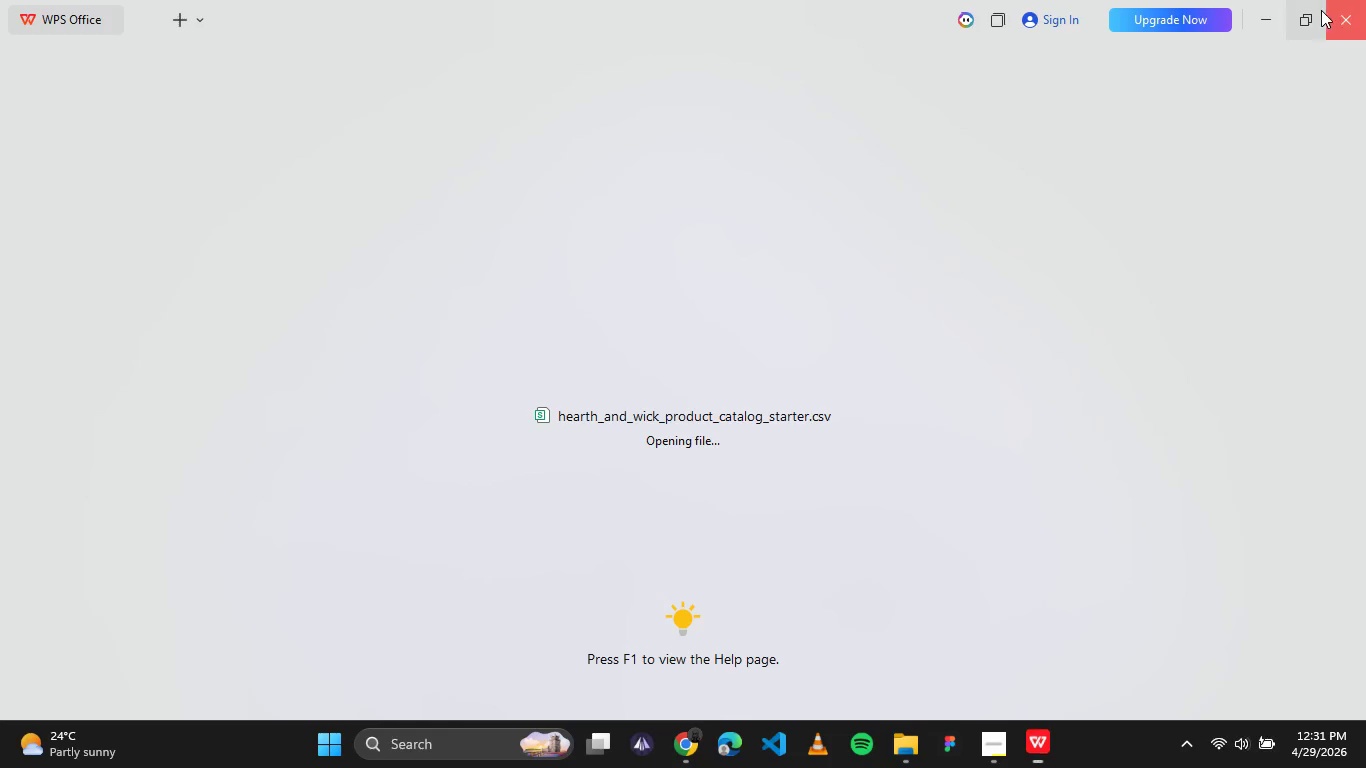 
left_click([1269, 16])
 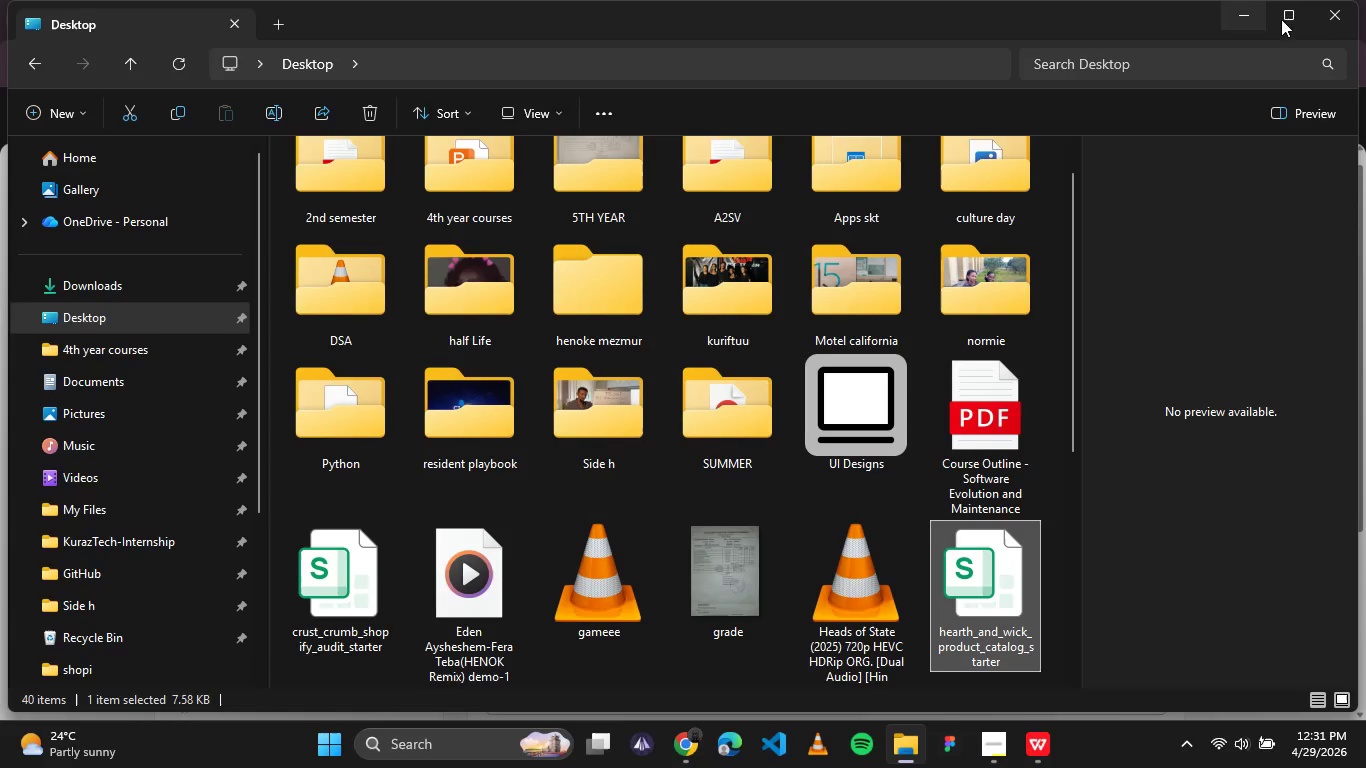 
left_click([1337, 12])
 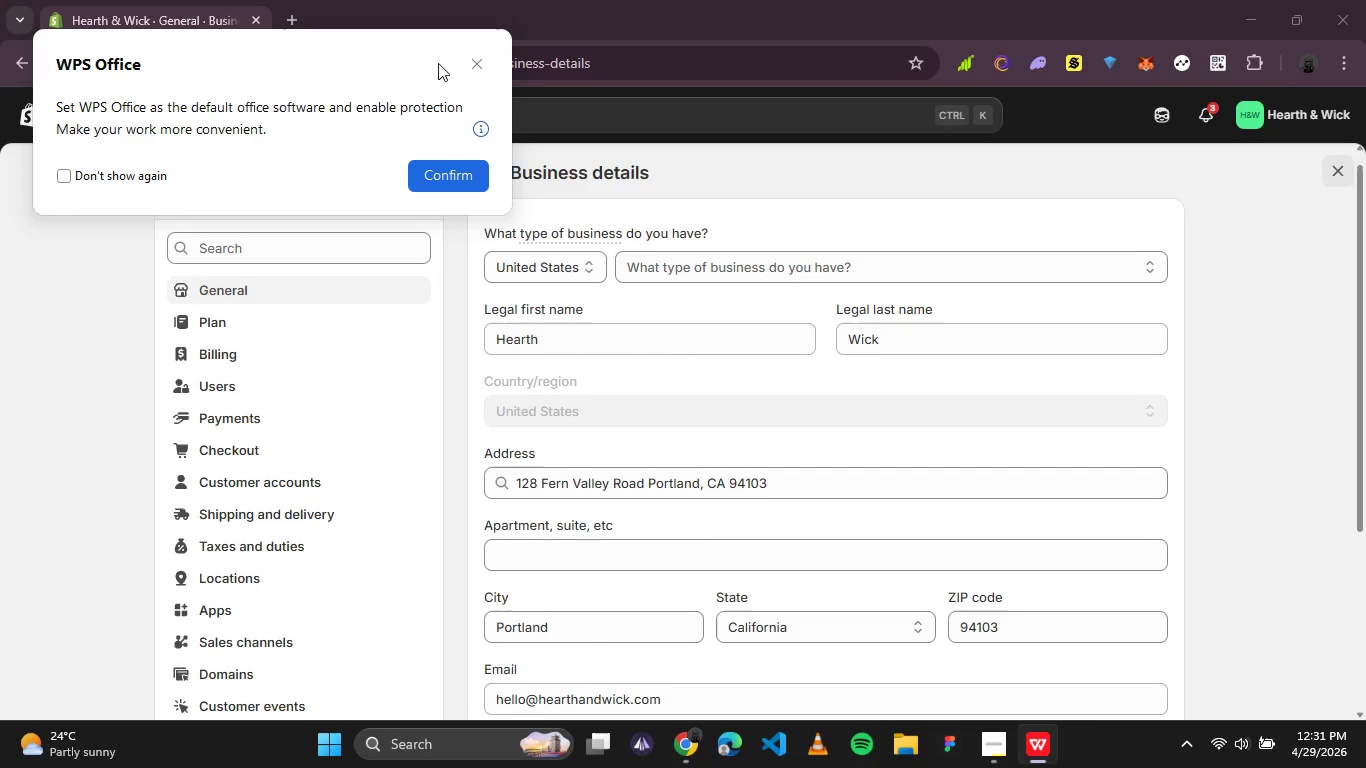 
left_click([471, 73])
 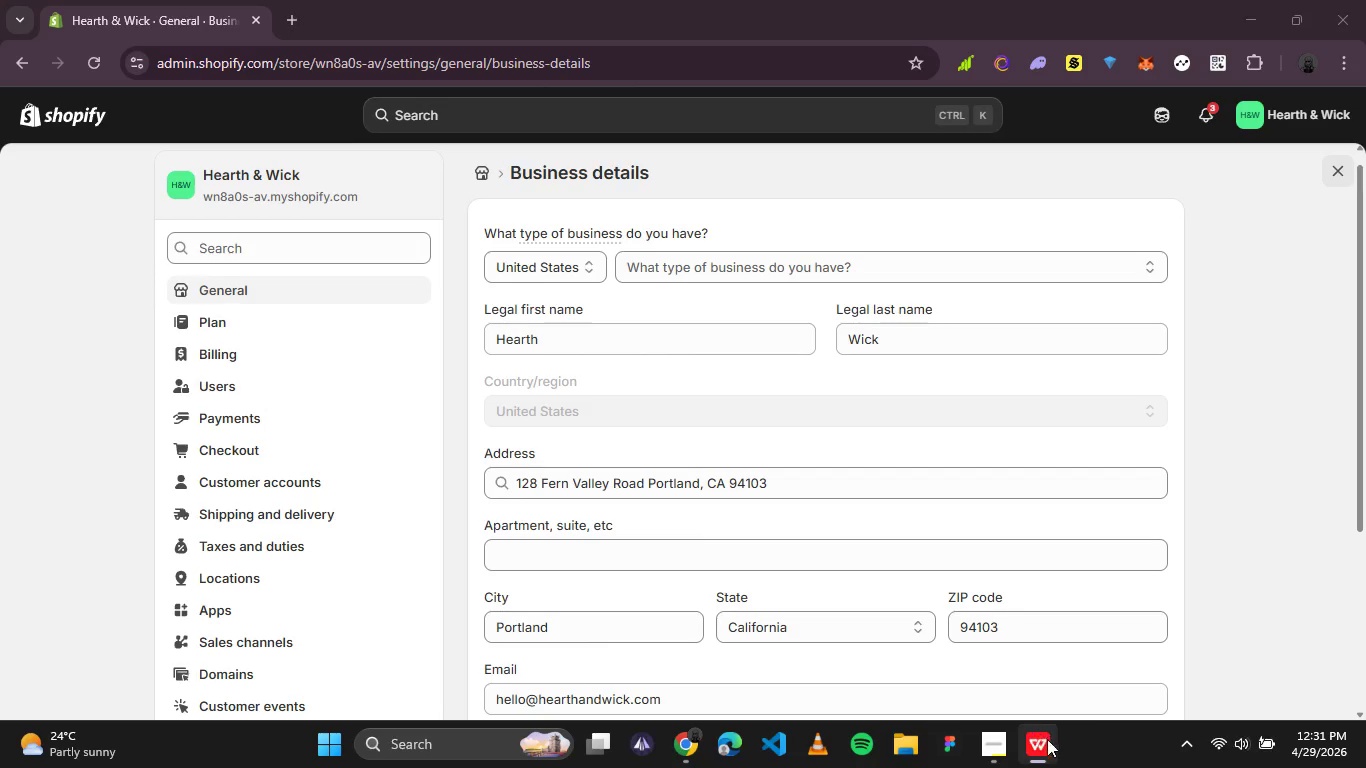 
left_click([1045, 747])
 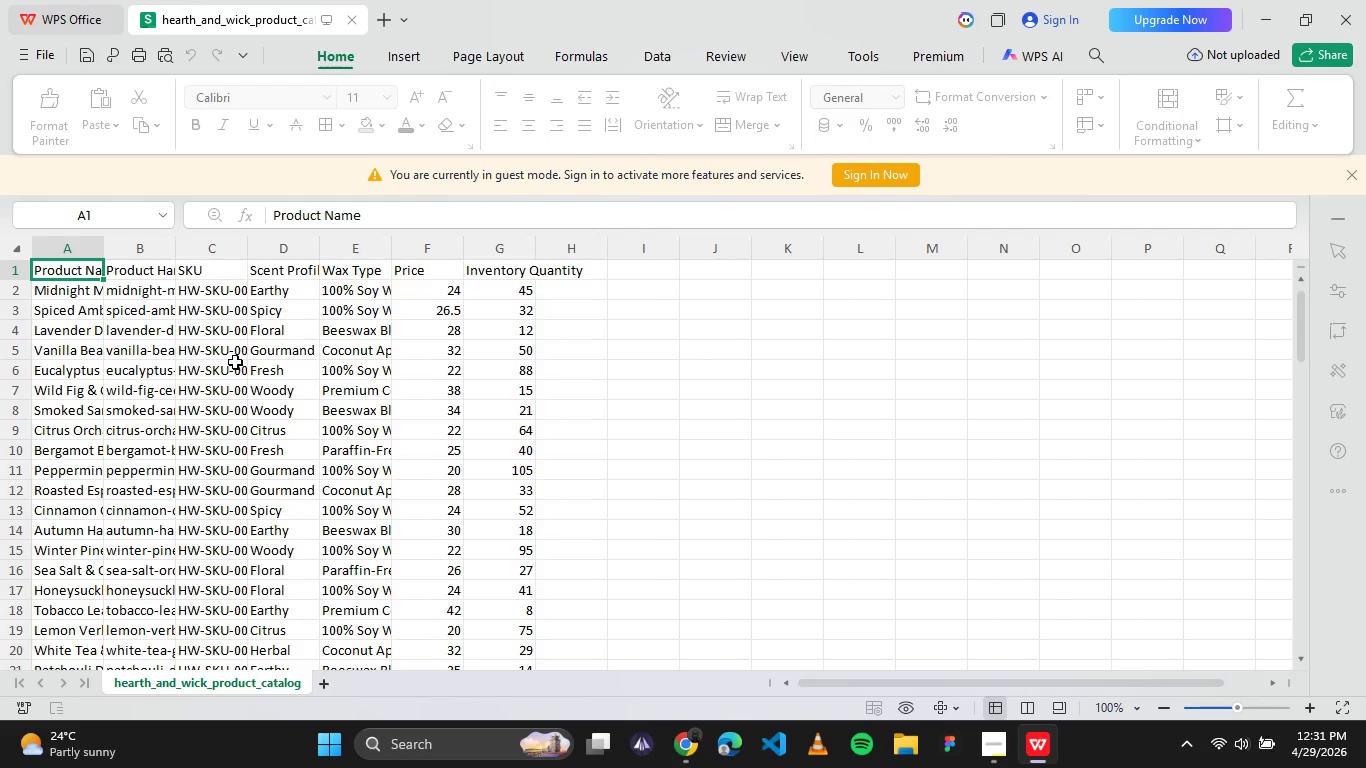 
scroll: coordinate [235, 361], scroll_direction: down, amount: 1.0
 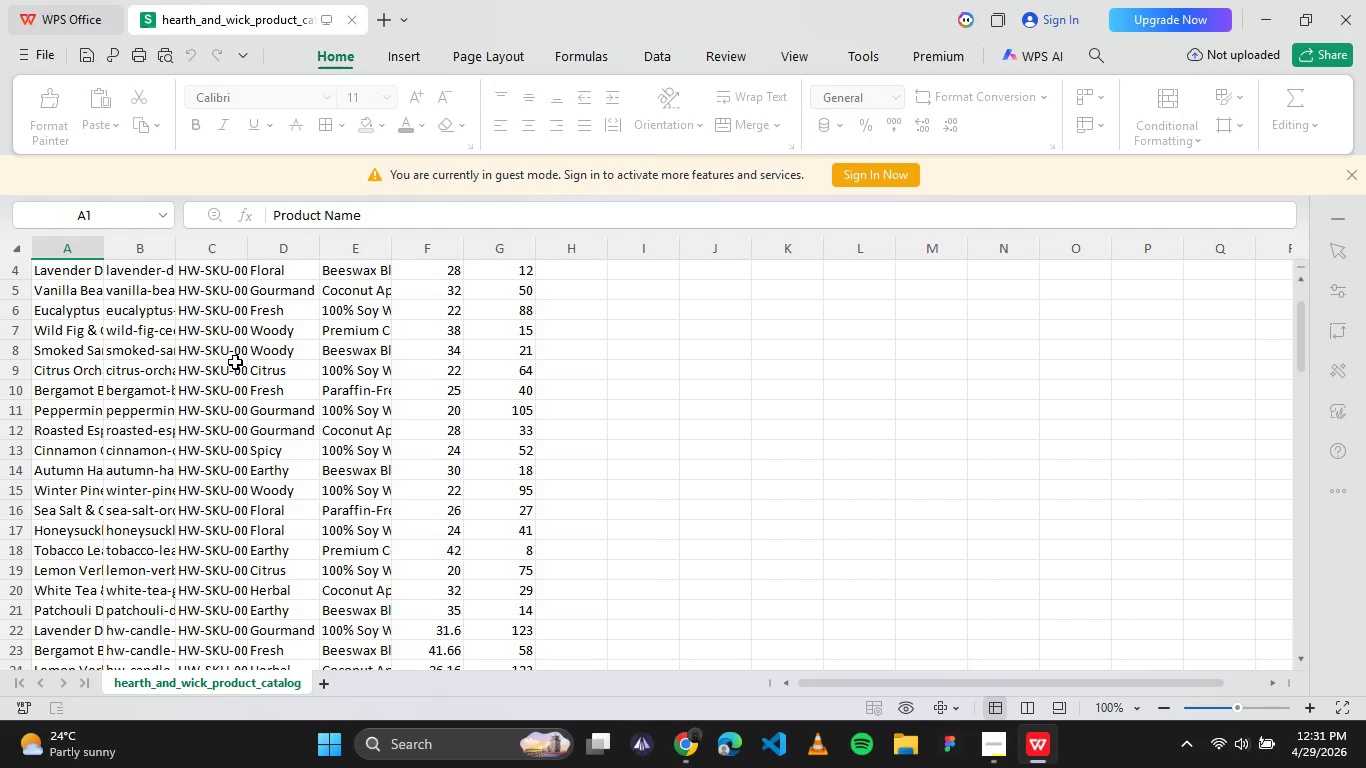 
scroll: coordinate [235, 361], scroll_direction: up, amount: 4.0
 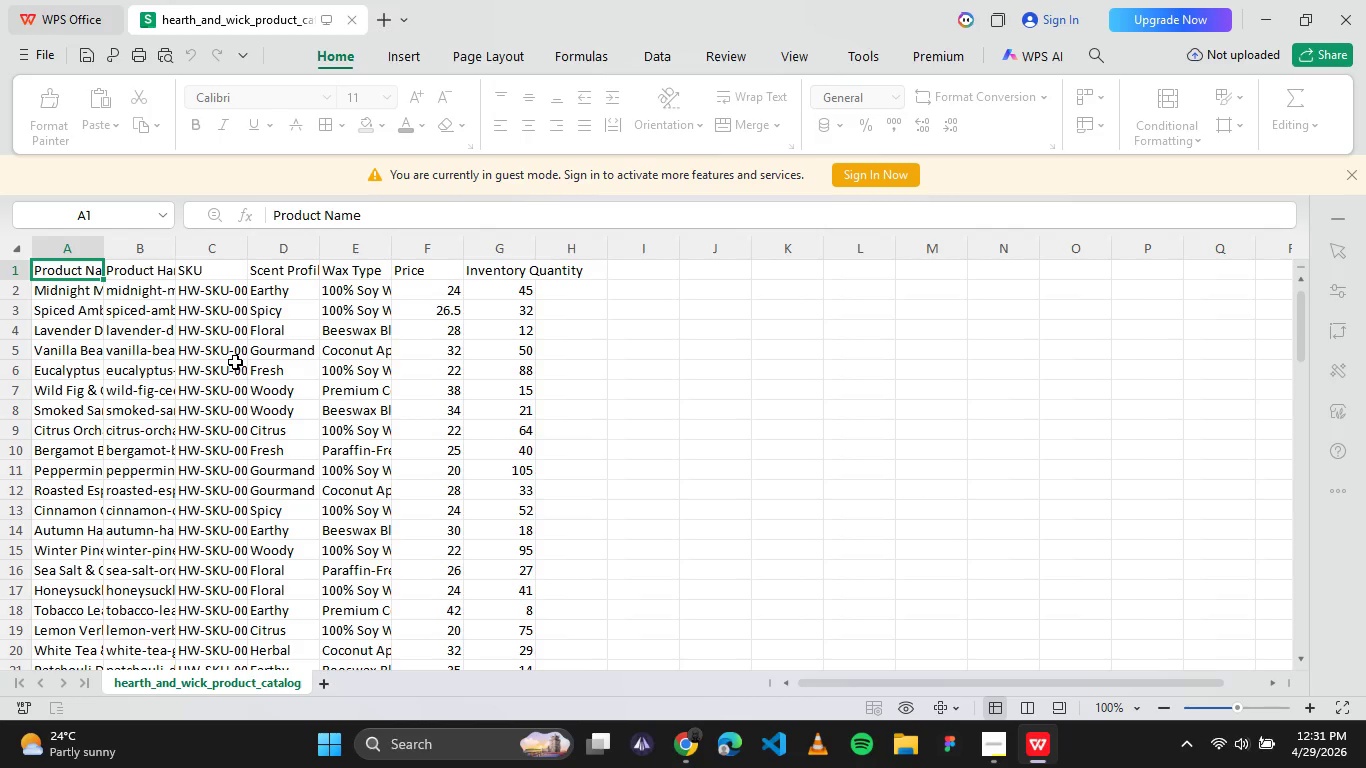 
scroll: coordinate [238, 353], scroll_direction: down, amount: 31.0
 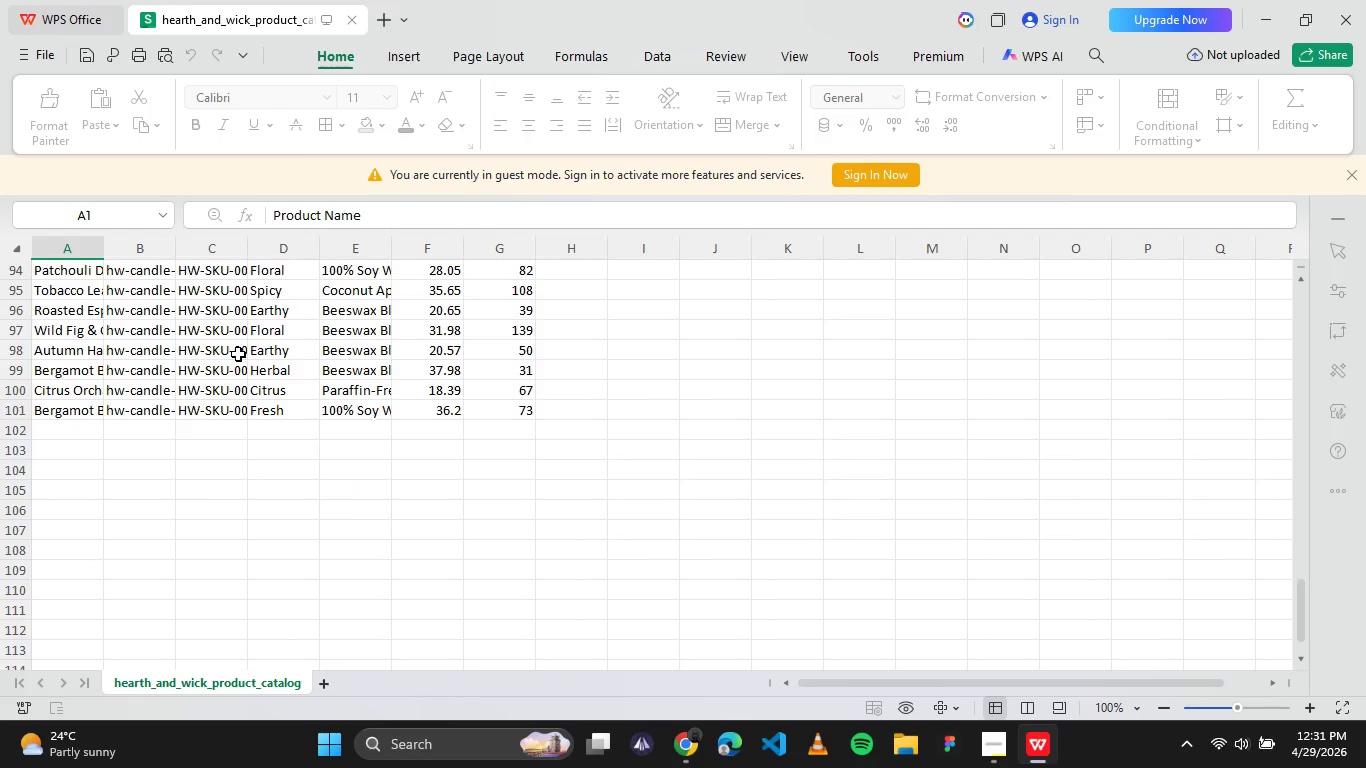 
scroll: coordinate [241, 350], scroll_direction: up, amount: 36.0
 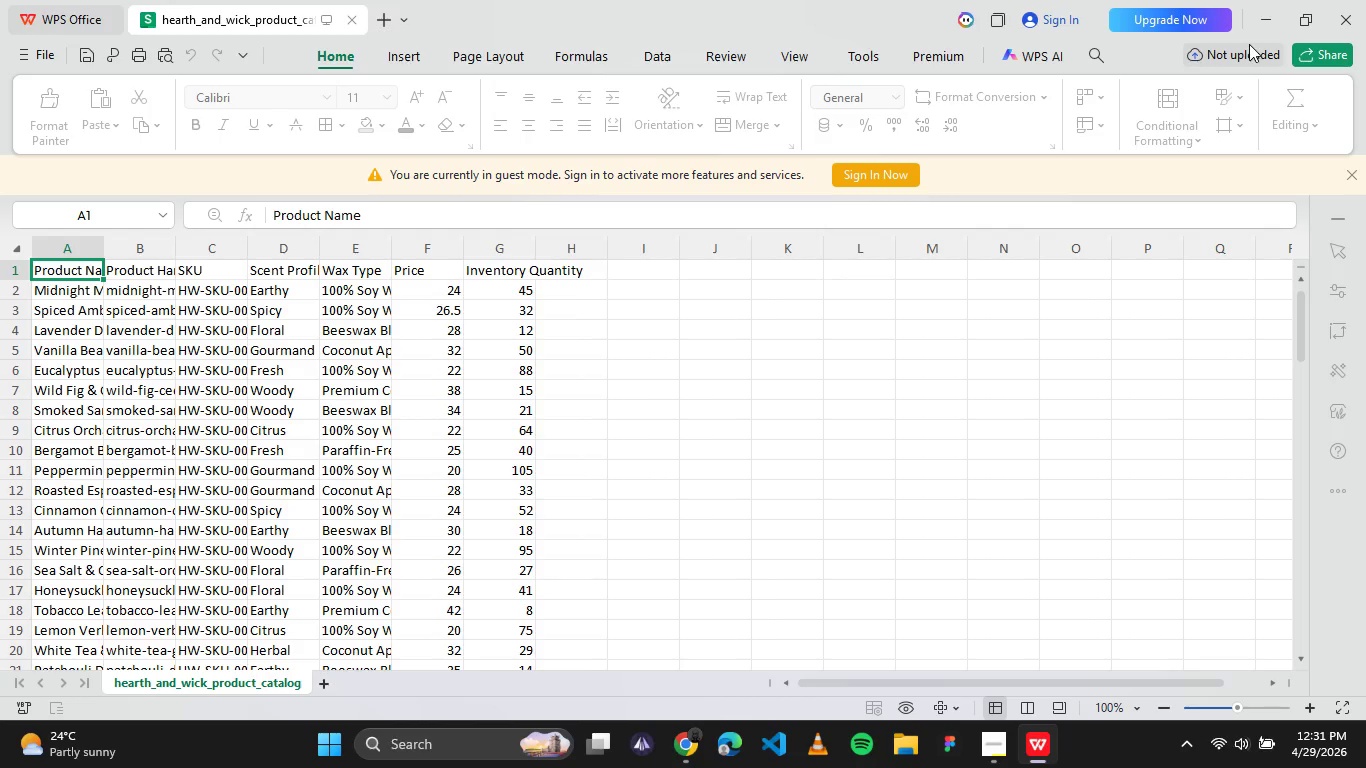 
left_click([1258, 14])
 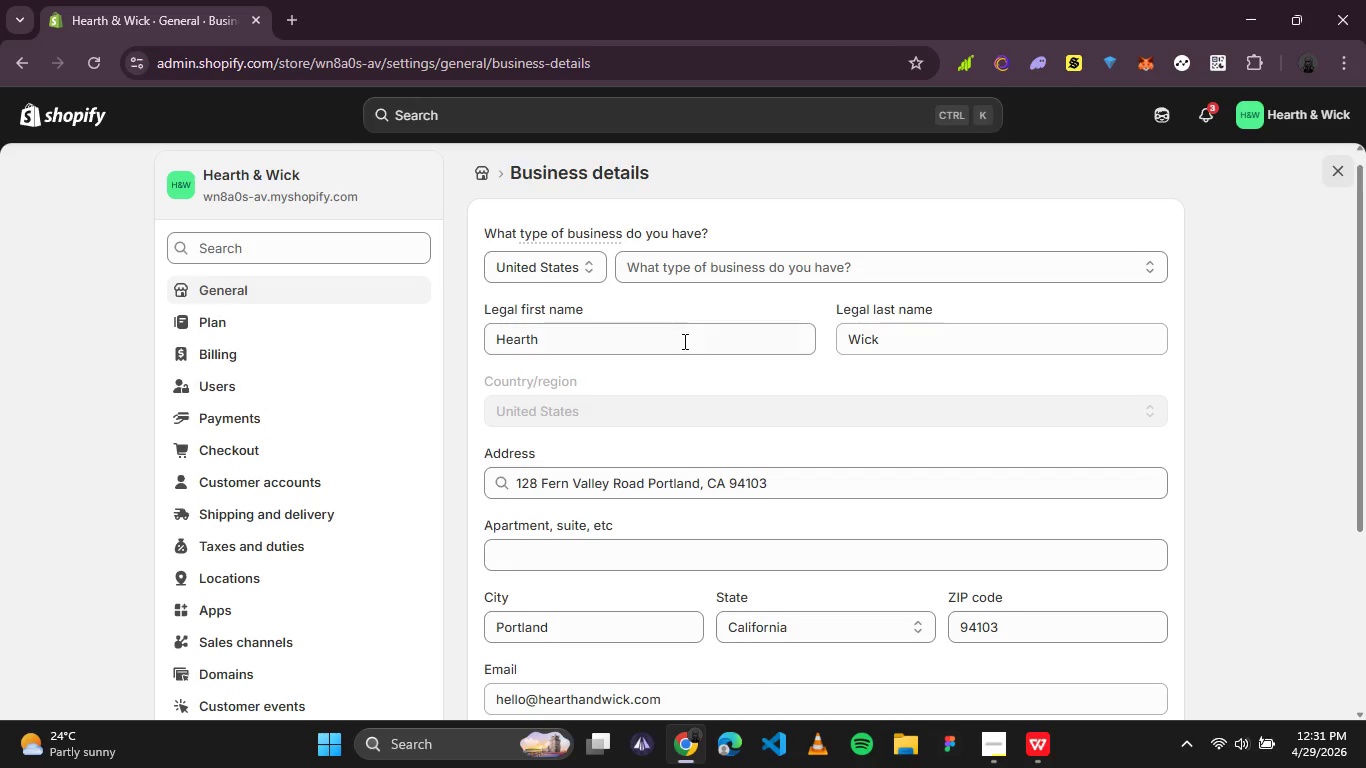 
scroll: coordinate [612, 312], scroll_direction: up, amount: 1.0
 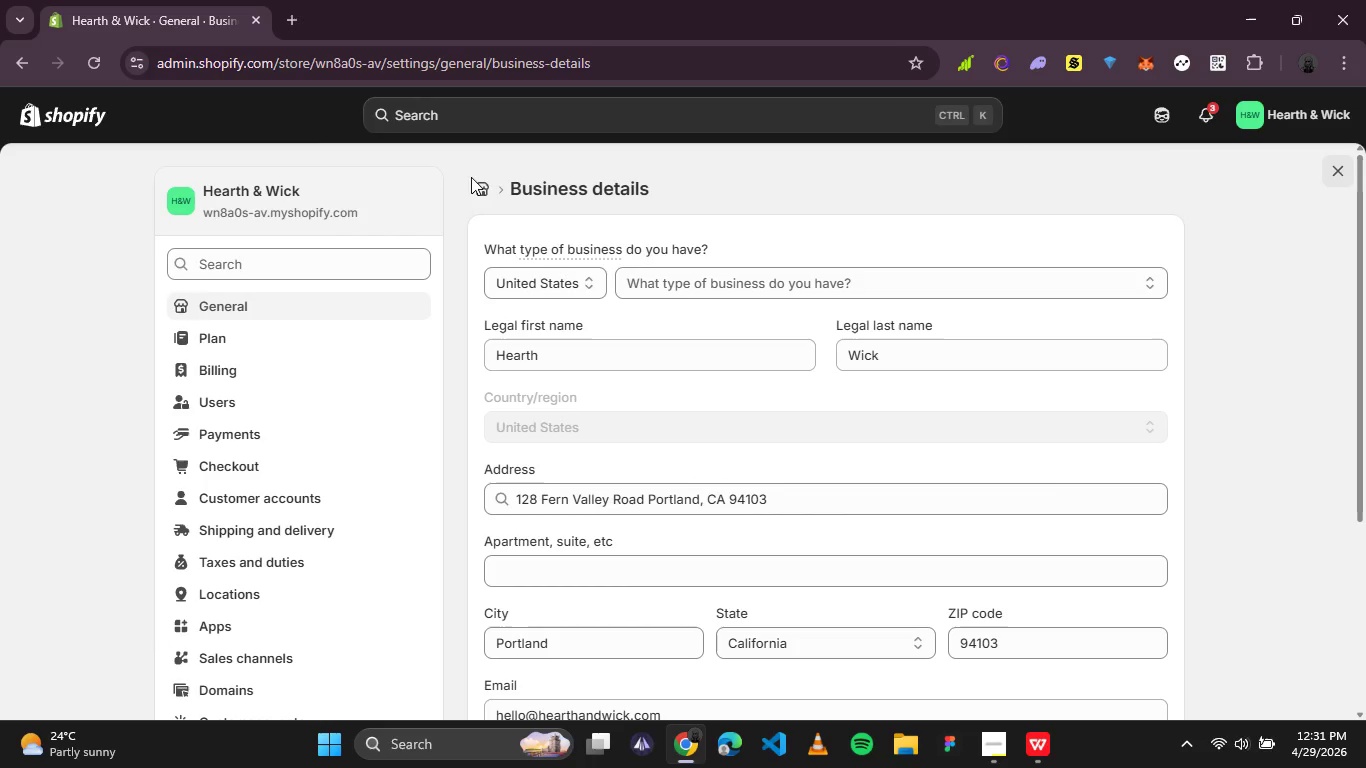 
left_click([470, 181])
 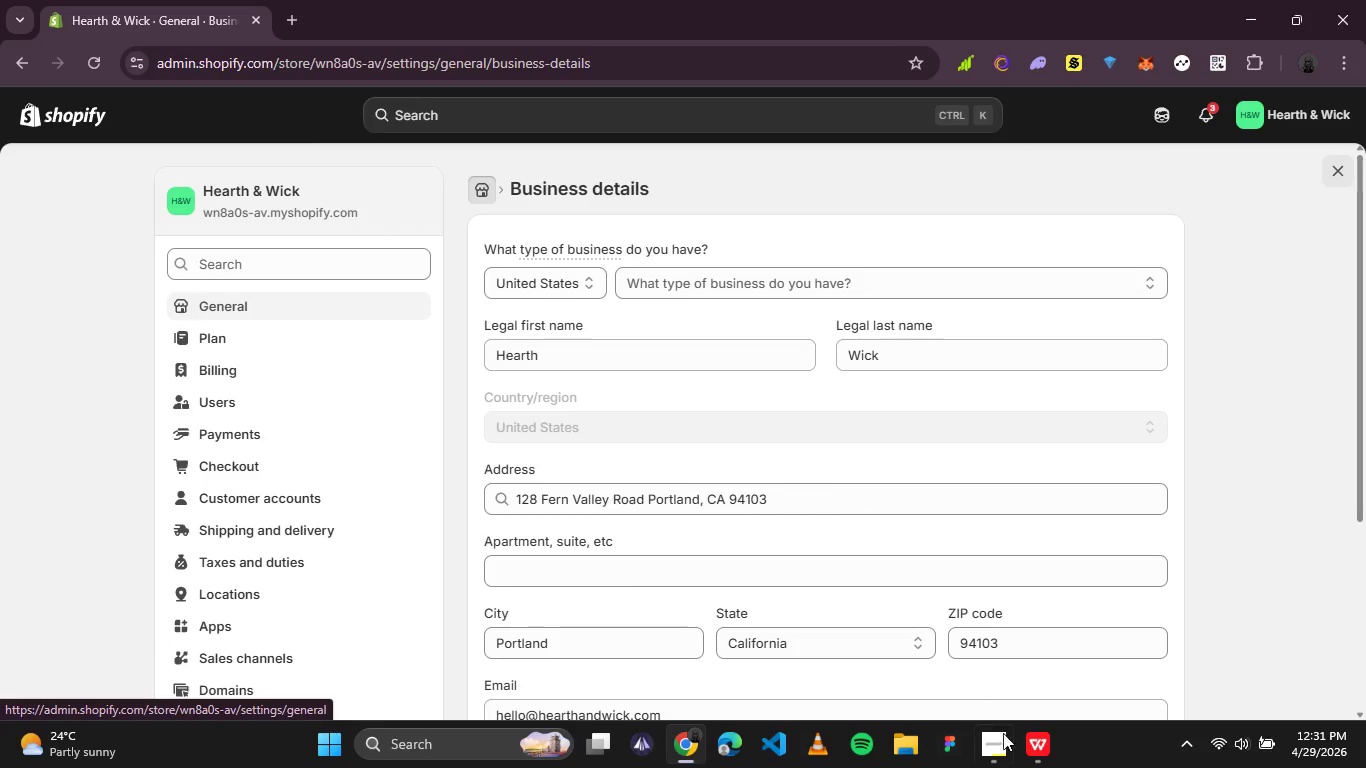 
left_click([1006, 741])